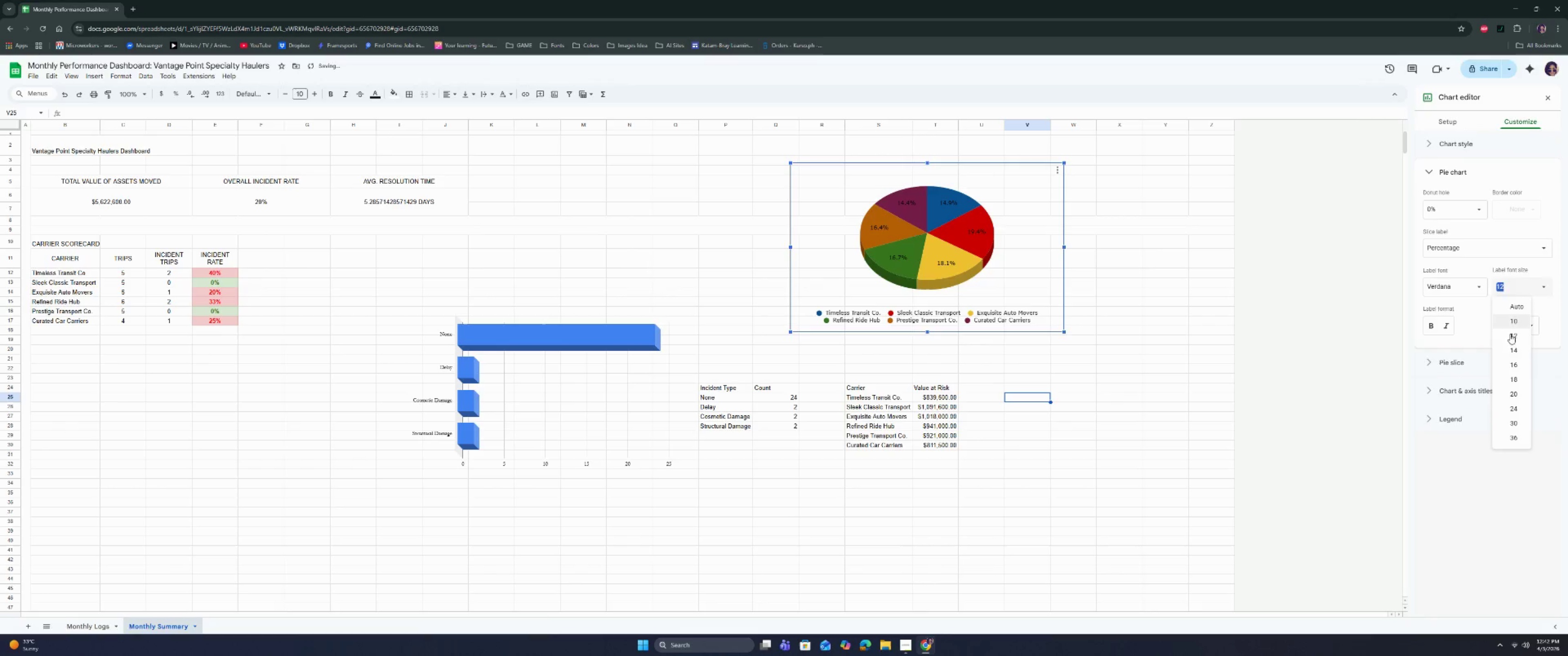 
left_click([1510, 362])
 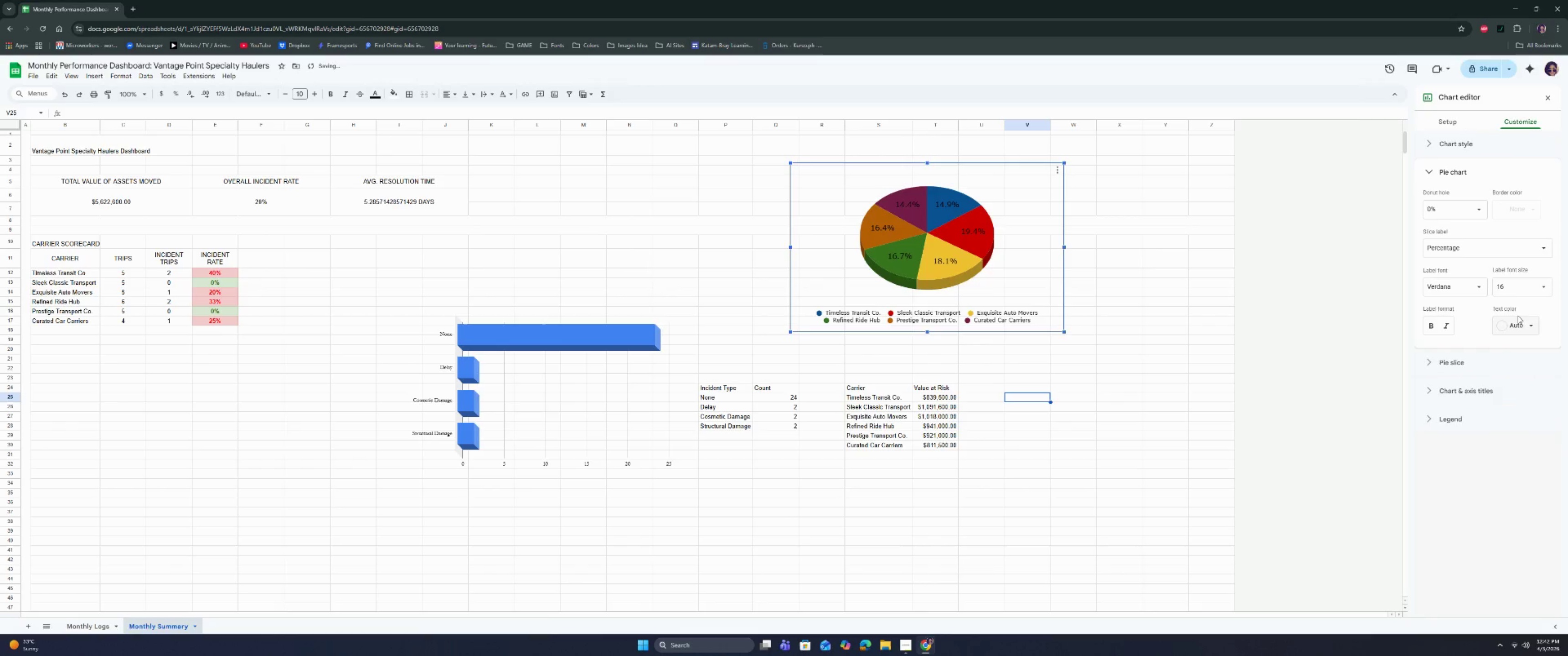 
left_click([1522, 291])
 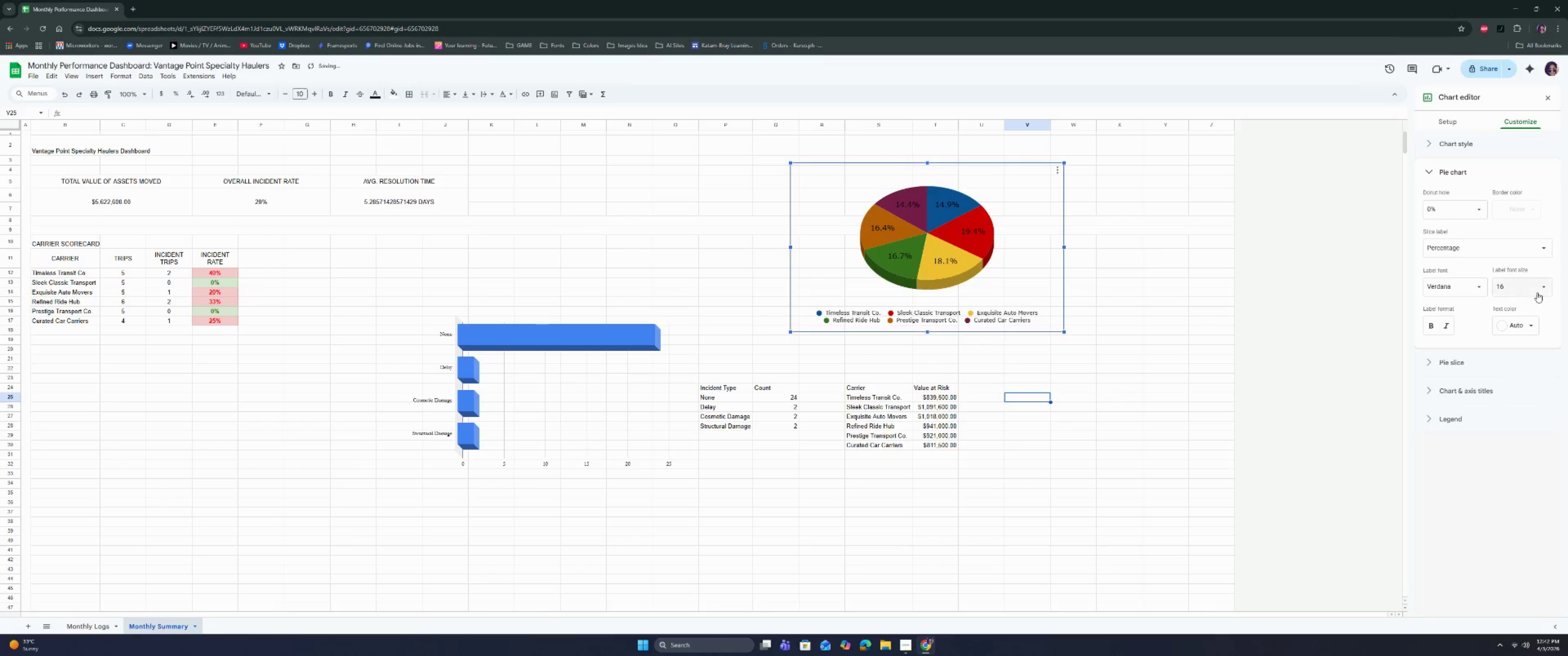 
left_click([1540, 288])
 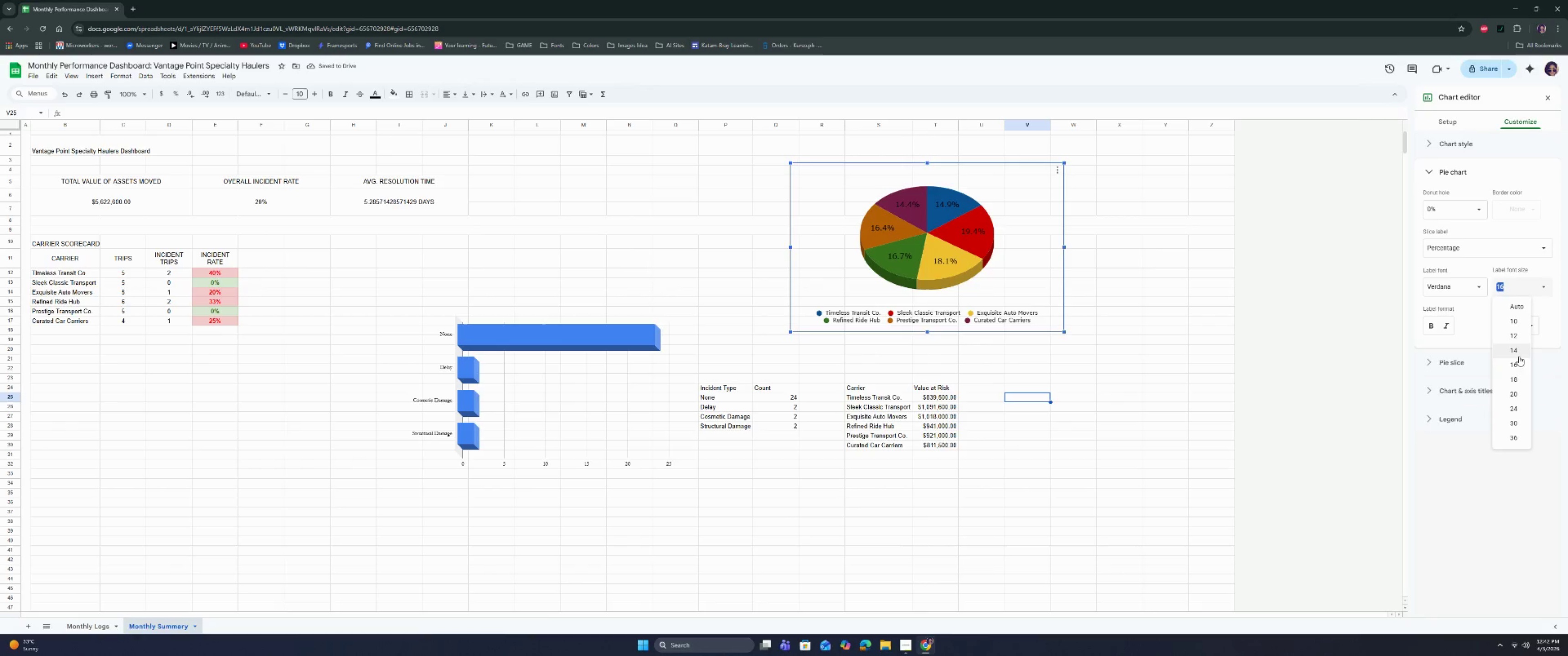 
left_click([1517, 349])
 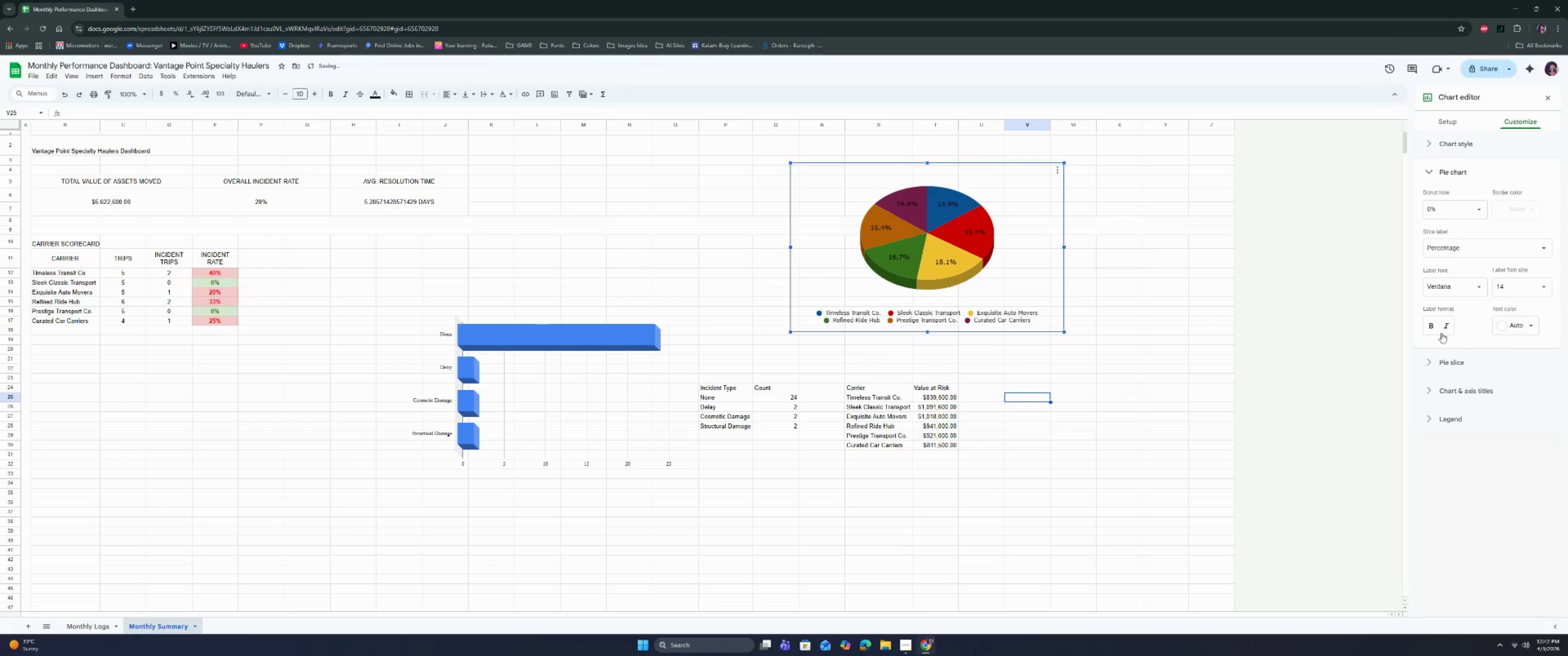 
left_click([1435, 330])
 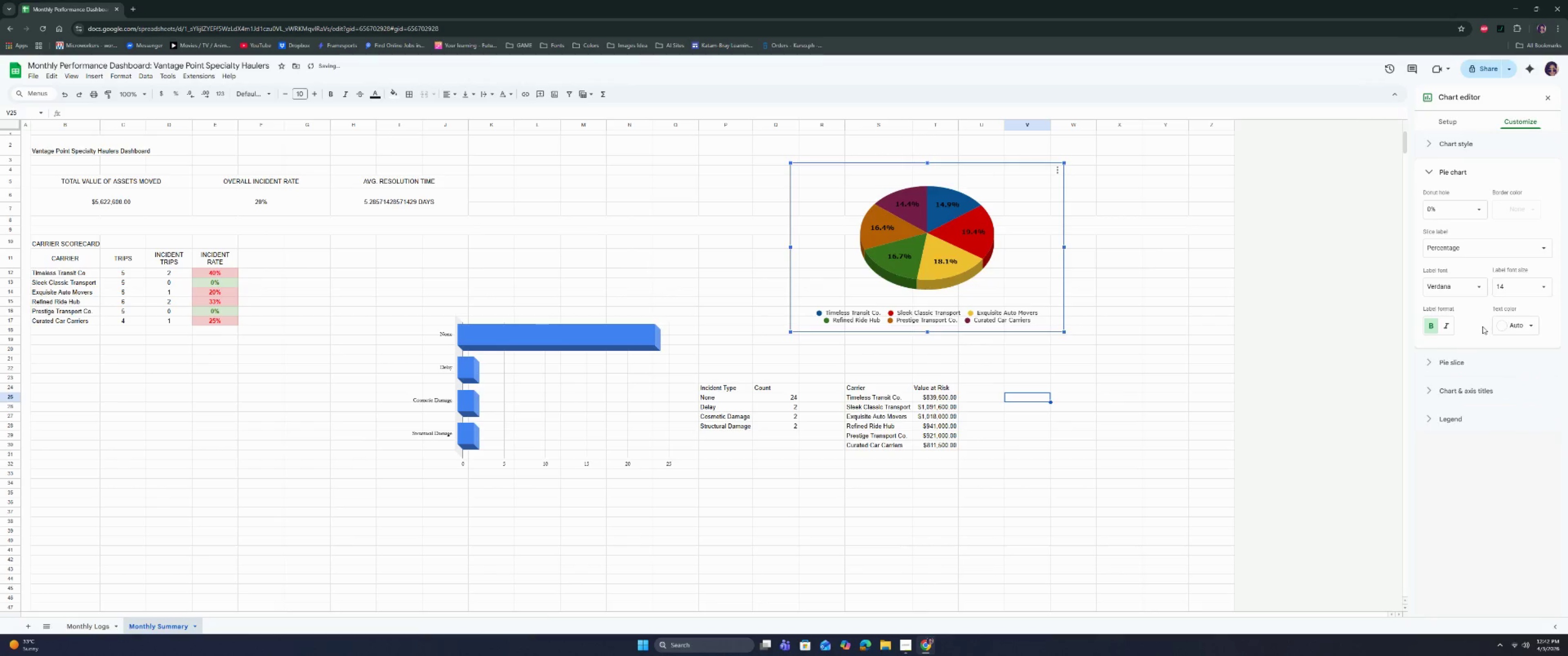 
left_click([1522, 321])
 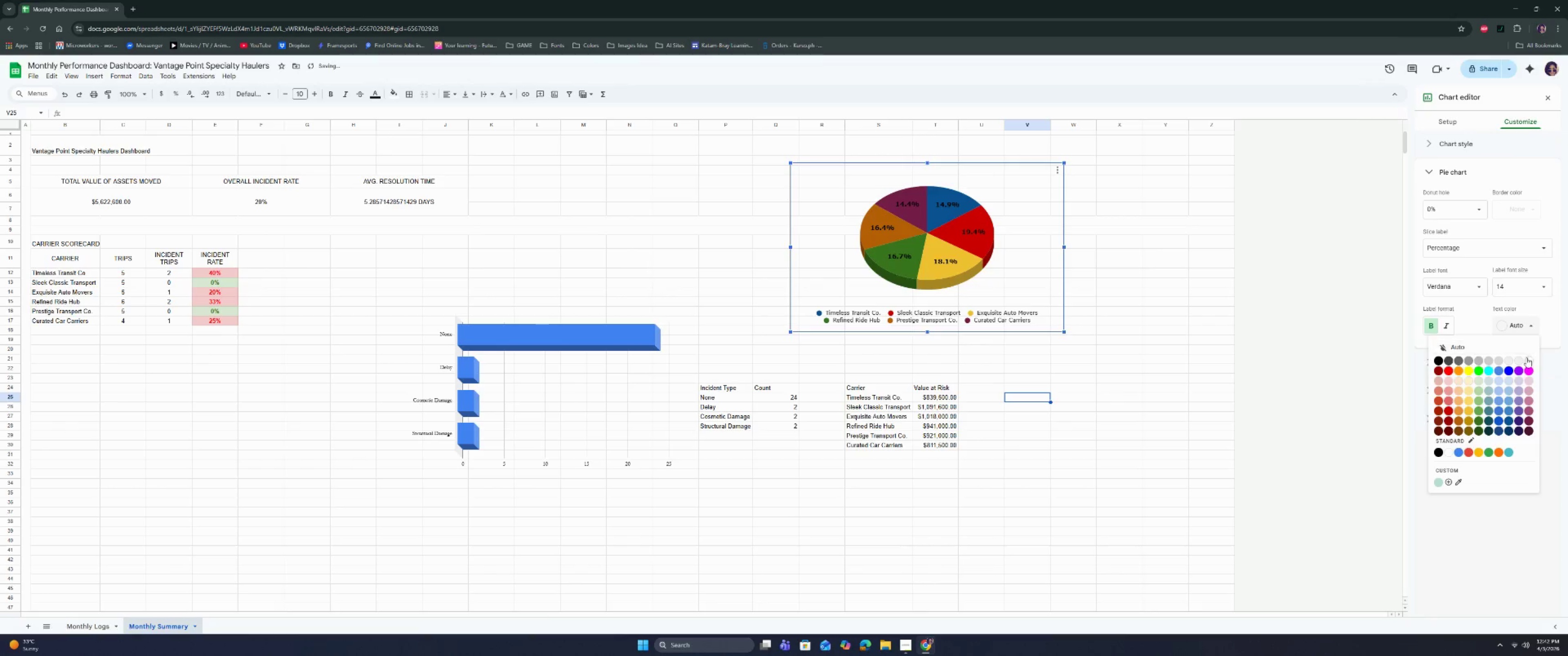 
left_click([1528, 360])
 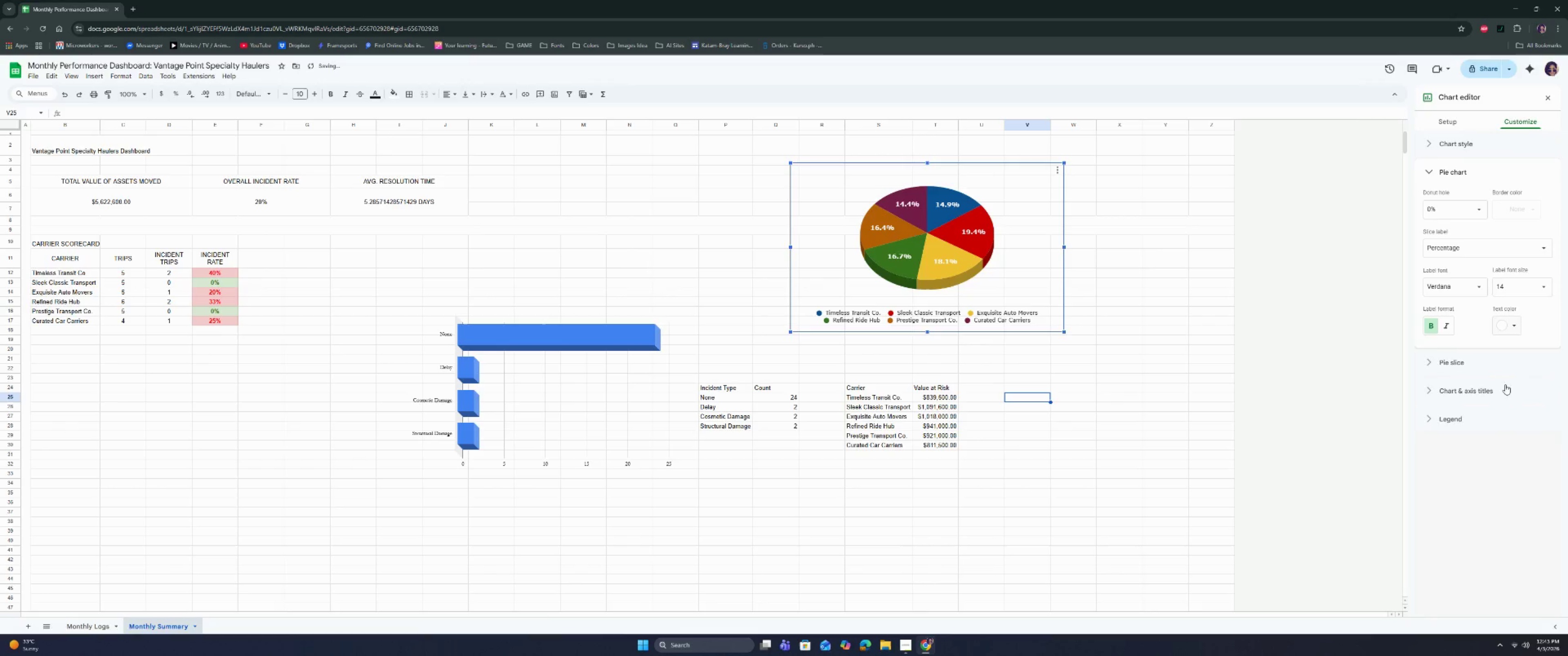 
left_click([1505, 415])
 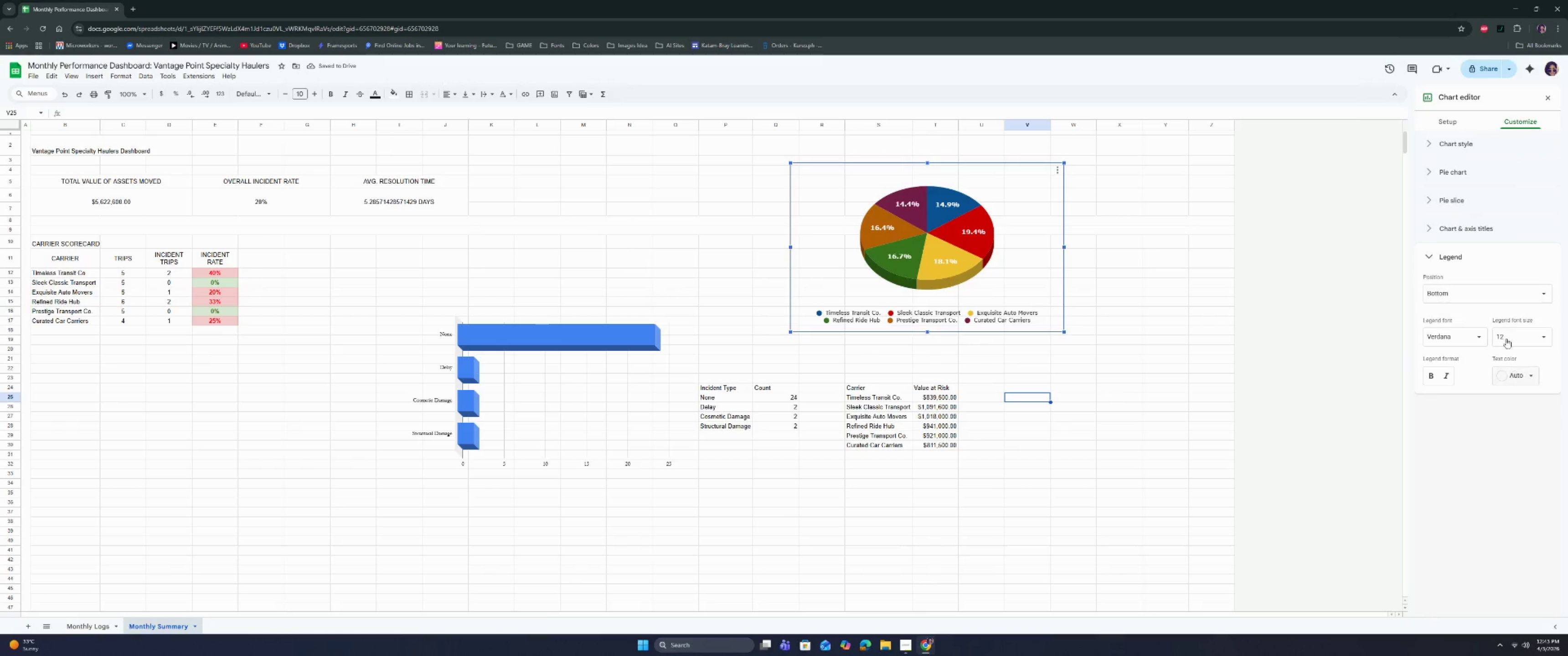 
left_click([1467, 227])
 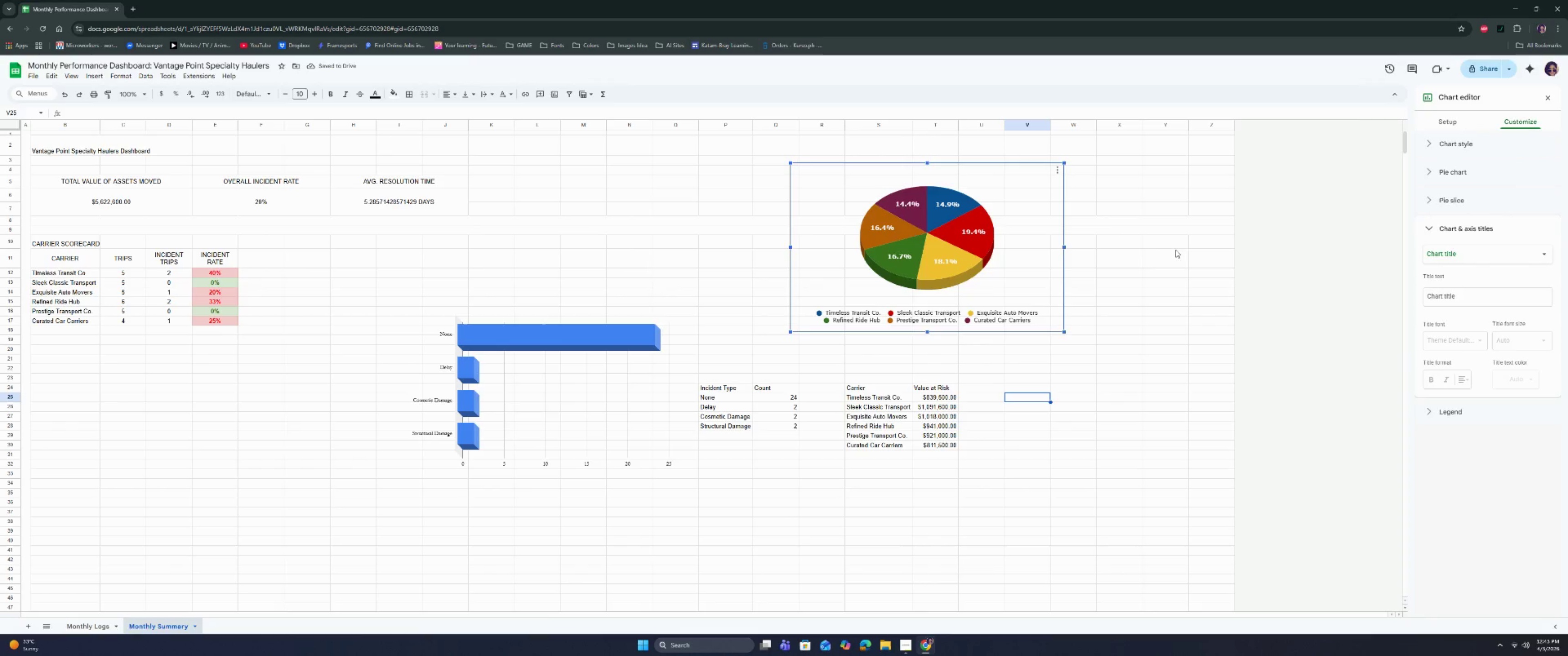 
left_click([1021, 228])
 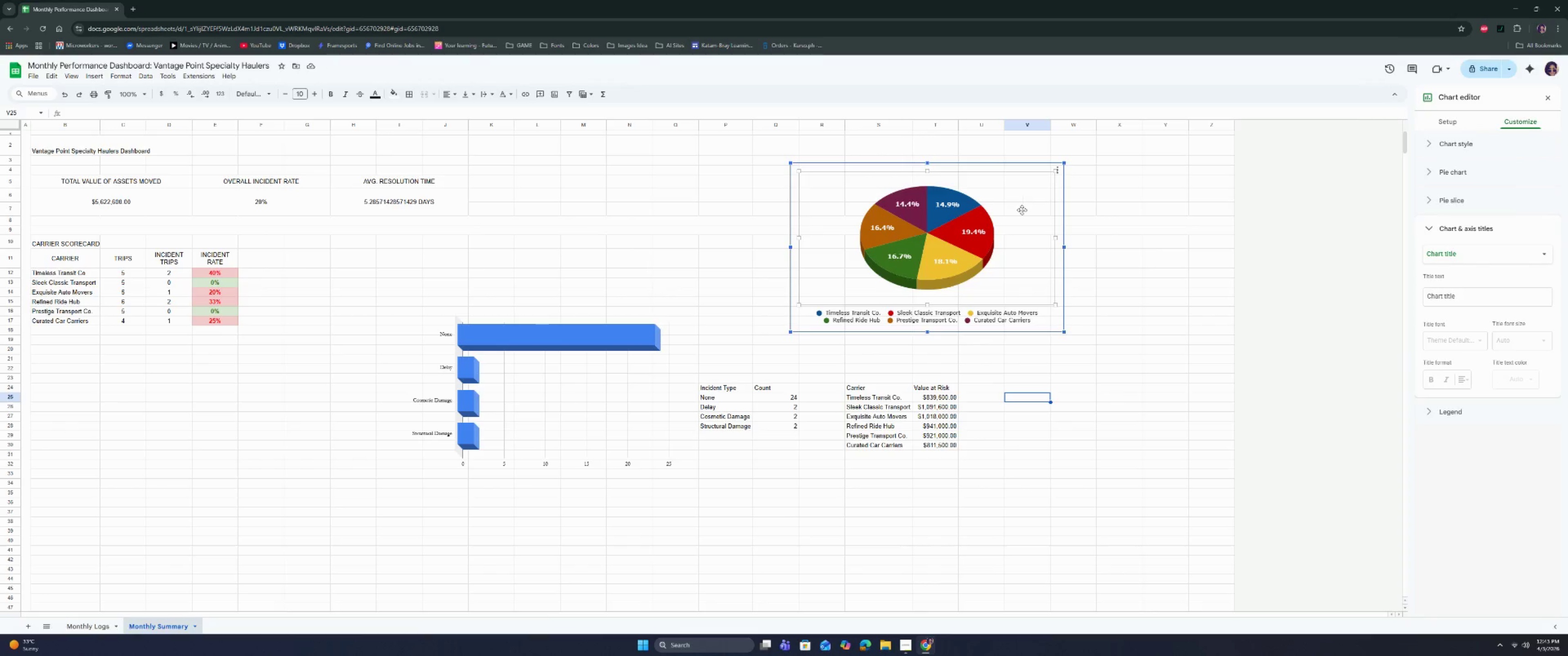 
left_click([1147, 254])
 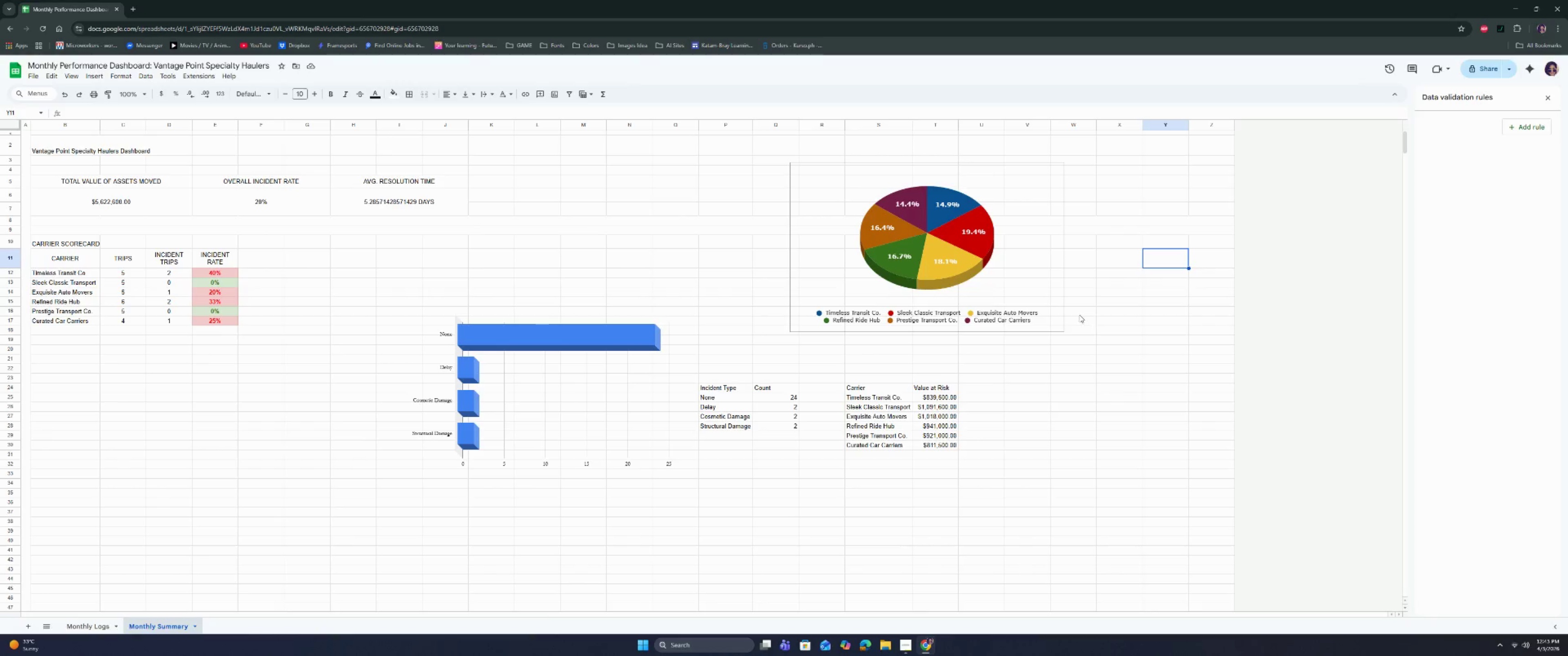 
left_click_drag(start_coordinate=[1051, 260], to_coordinate=[1063, 292])
 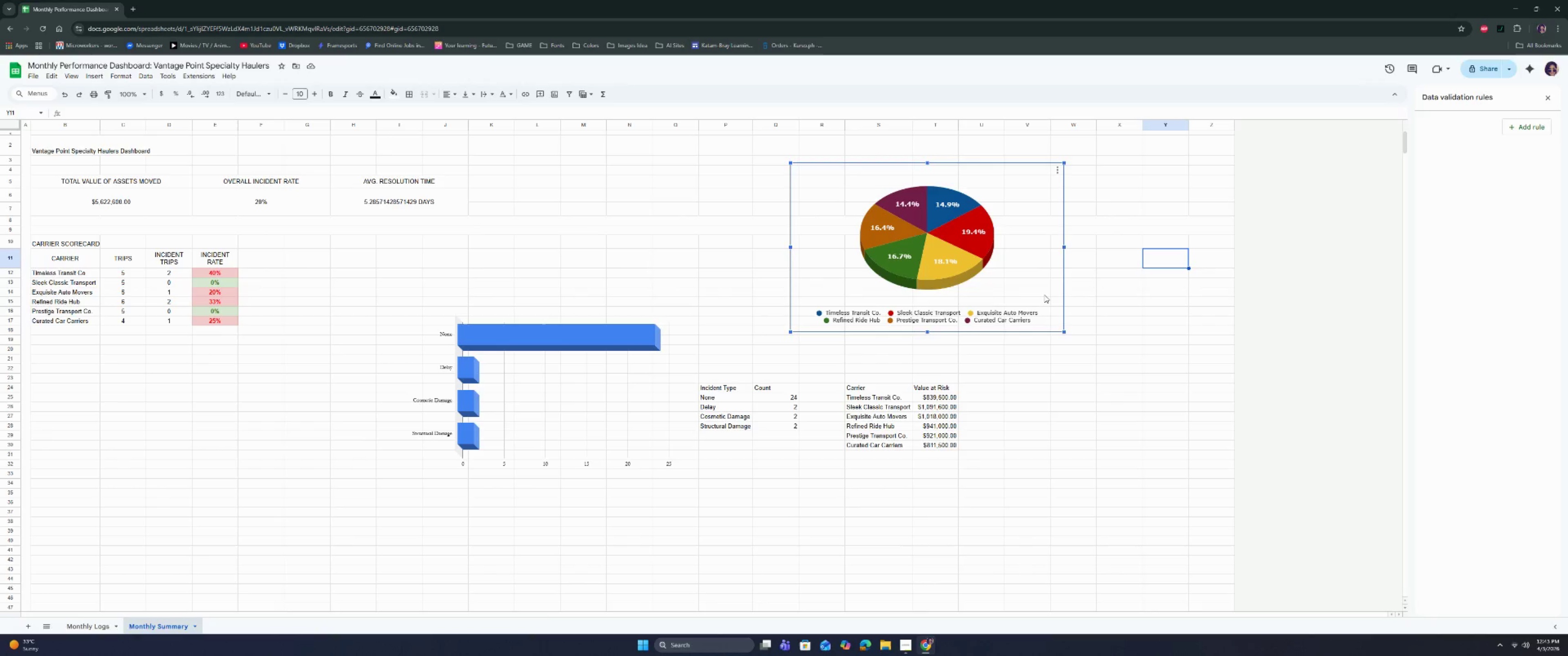 
left_click([1052, 301])
 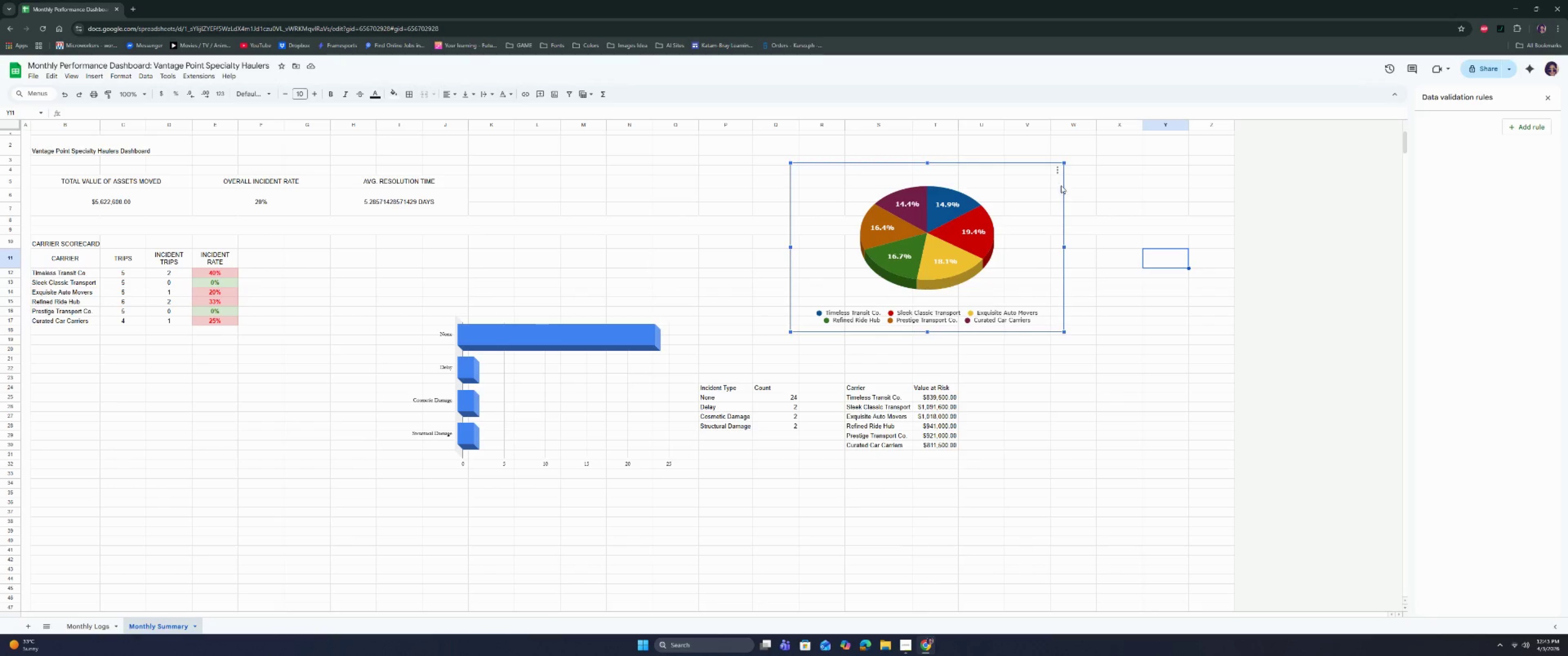 
left_click([1060, 177])
 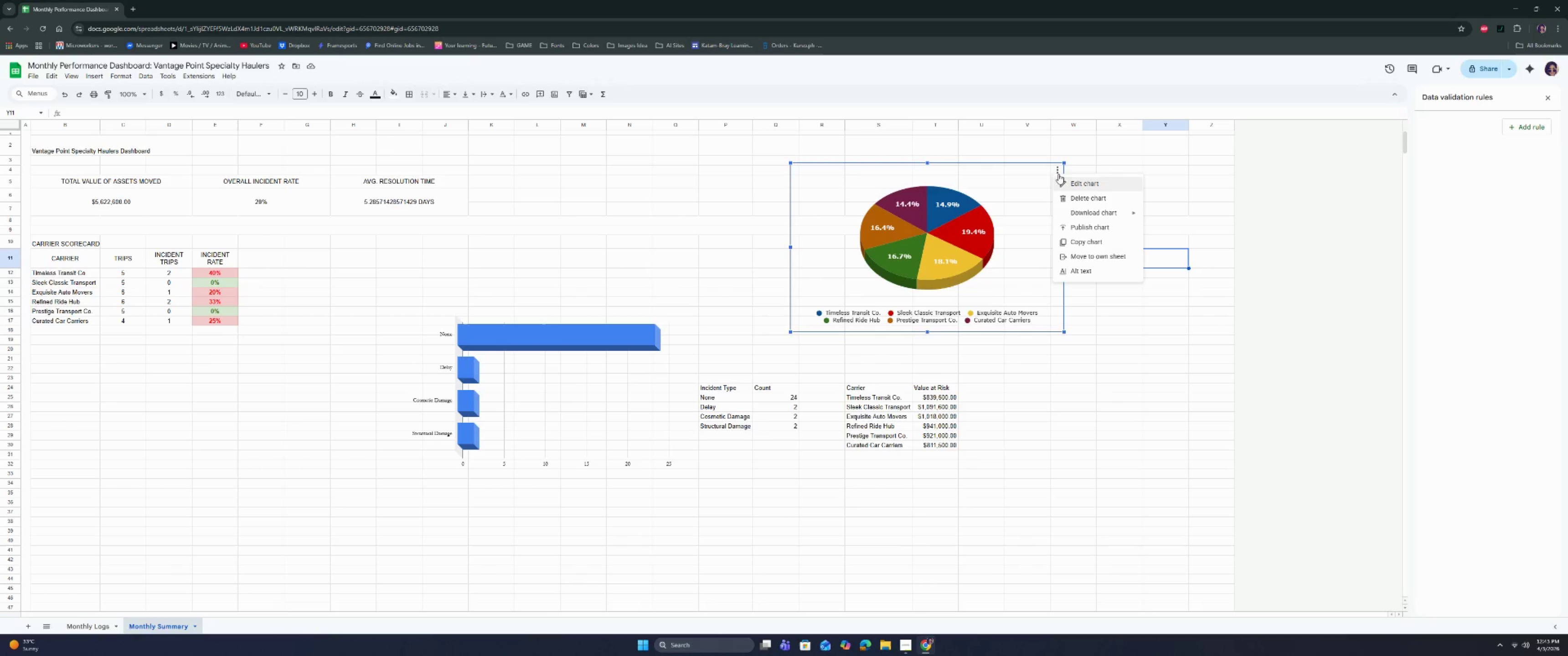 
double_click([1055, 181])
 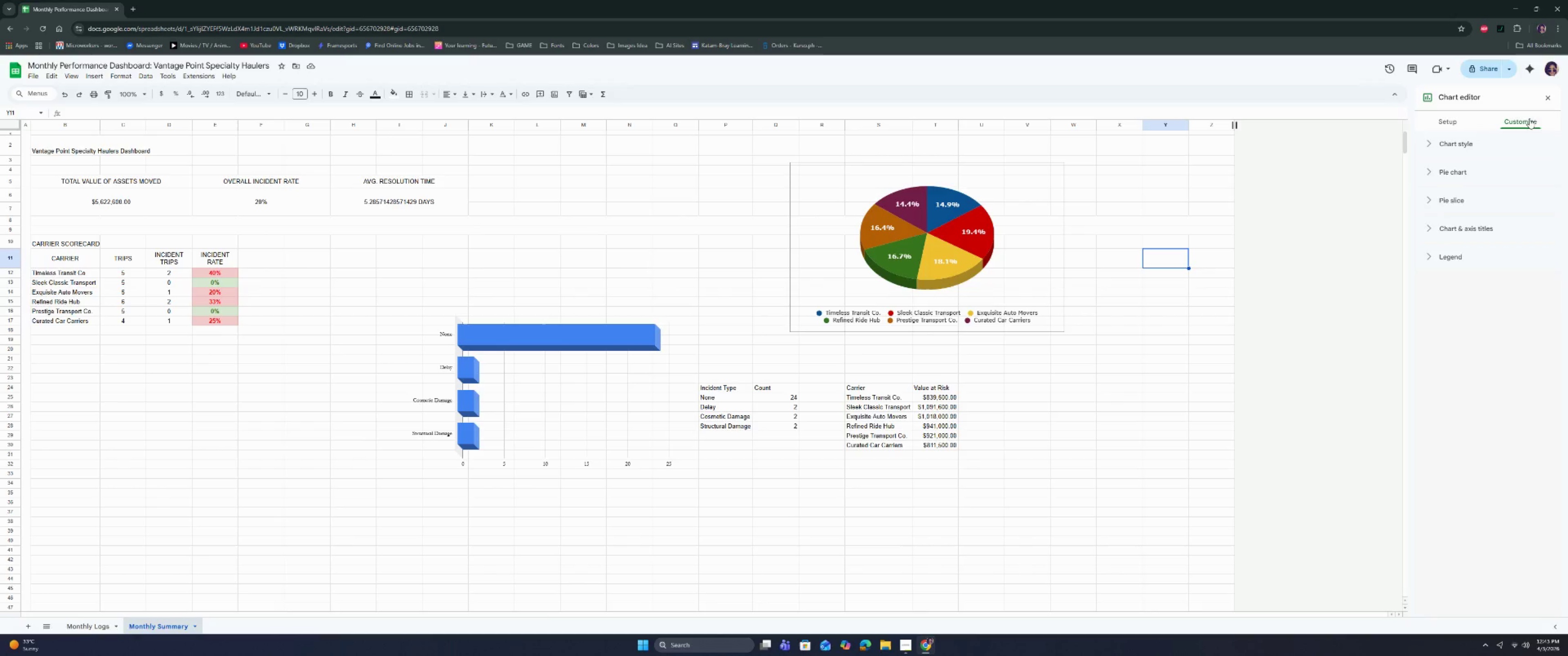 
double_click([1503, 141])
 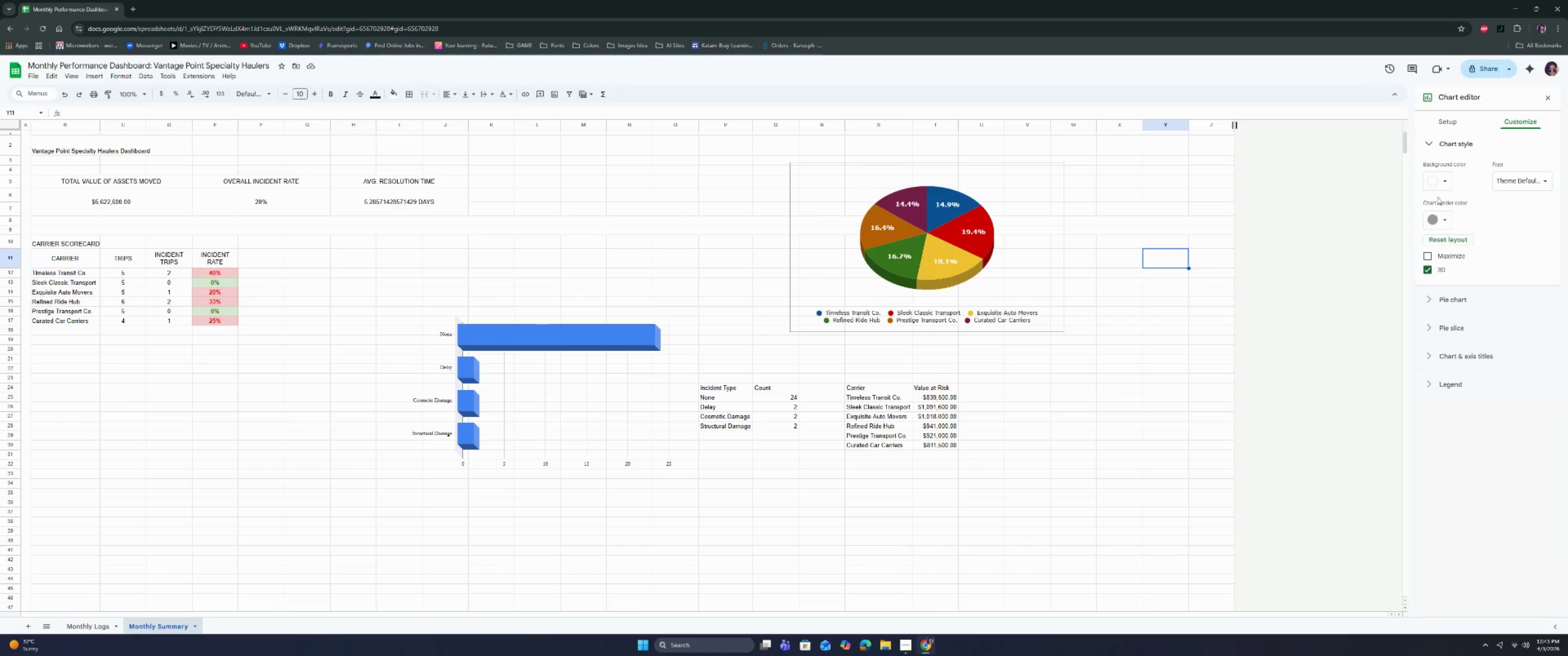 
left_click([1448, 224])
 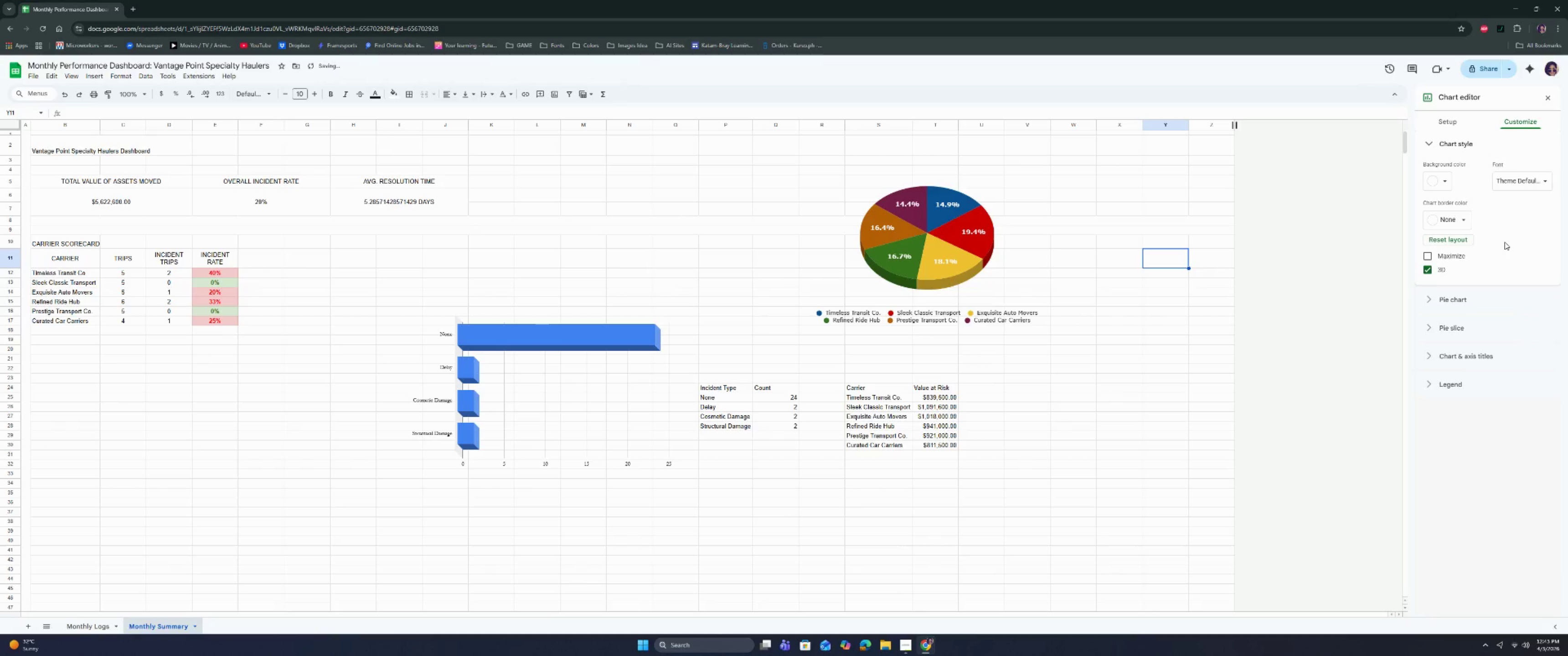 
left_click([1521, 259])
 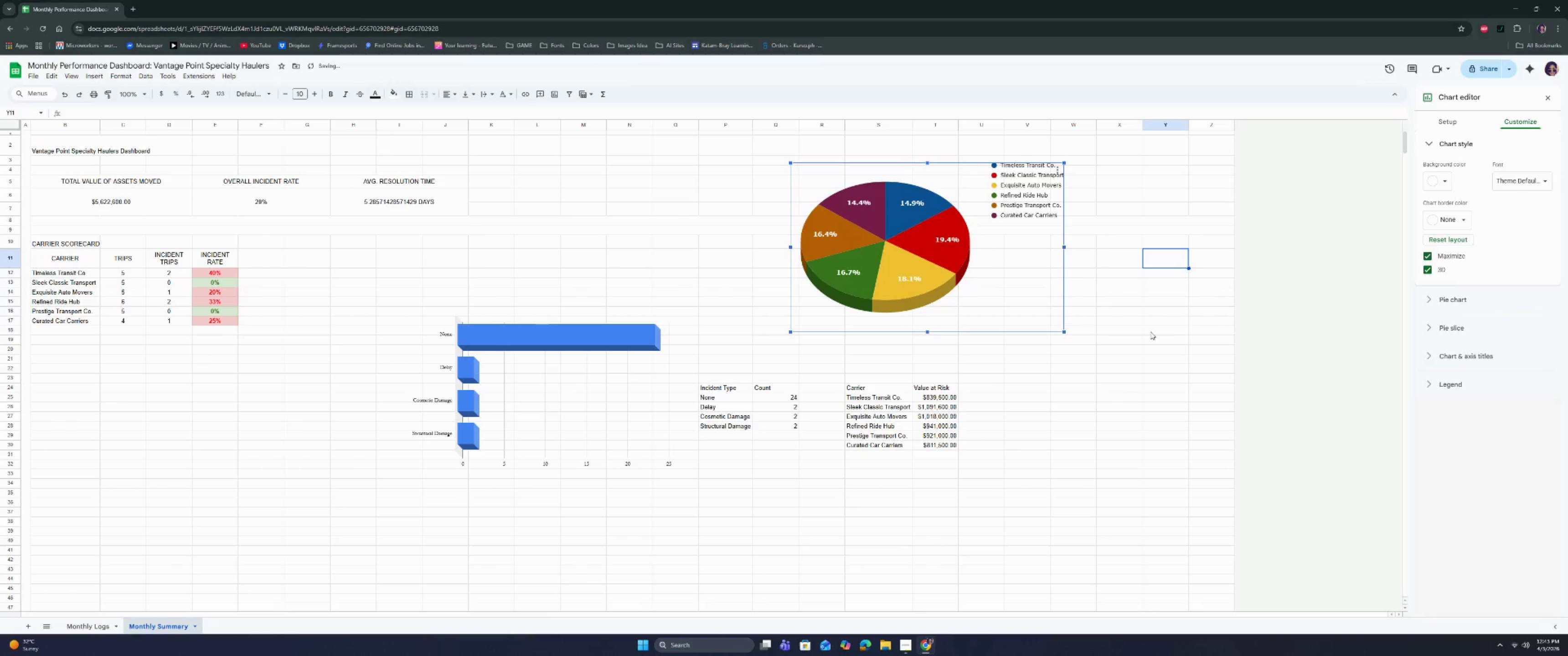 
double_click([1028, 187])
 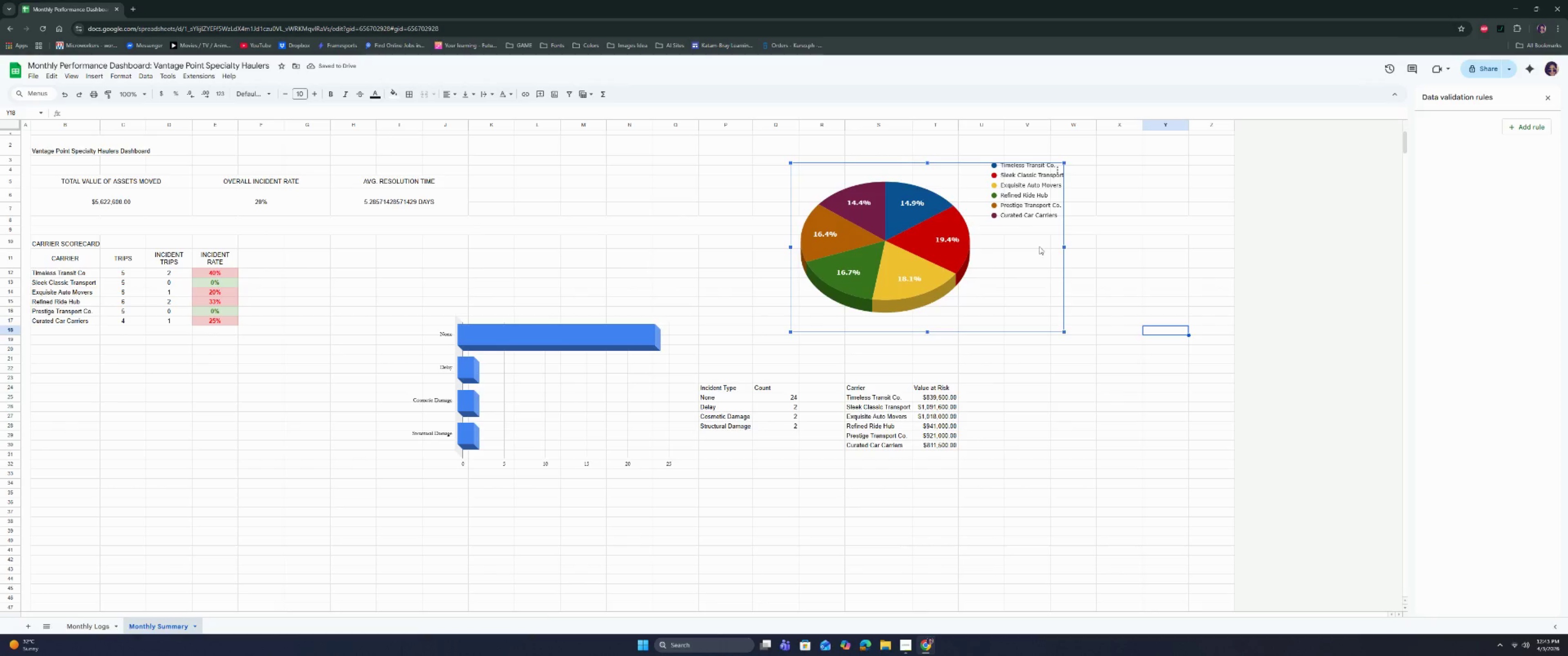 
left_click([1114, 236])
 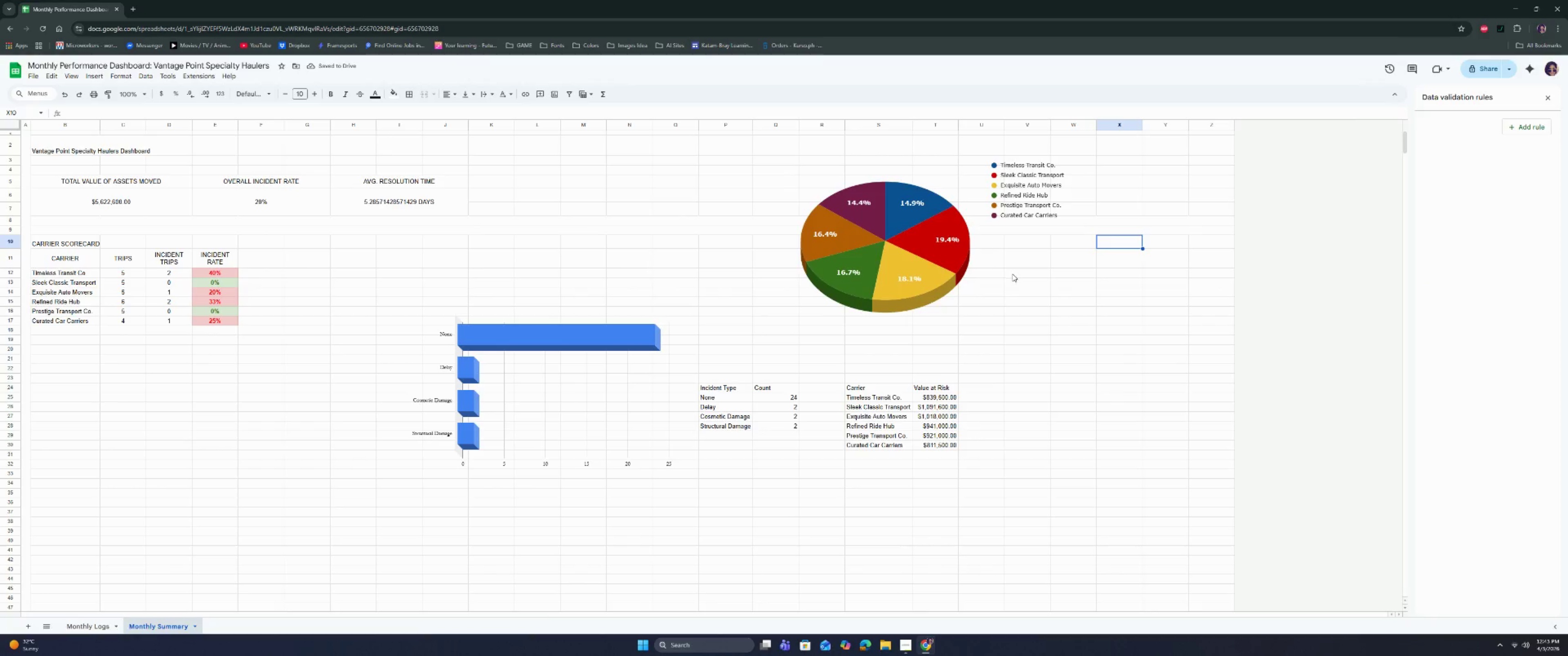 
left_click([992, 239])
 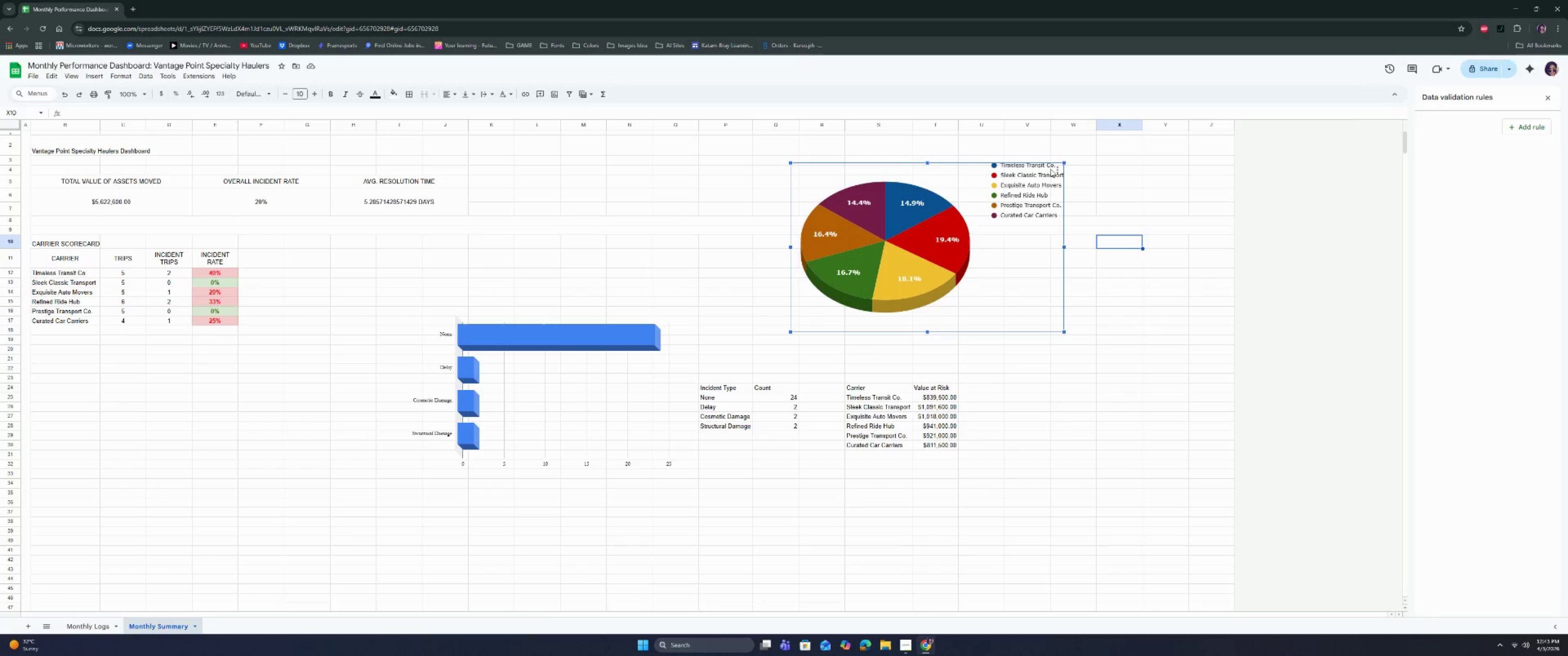 
left_click([1059, 167])
 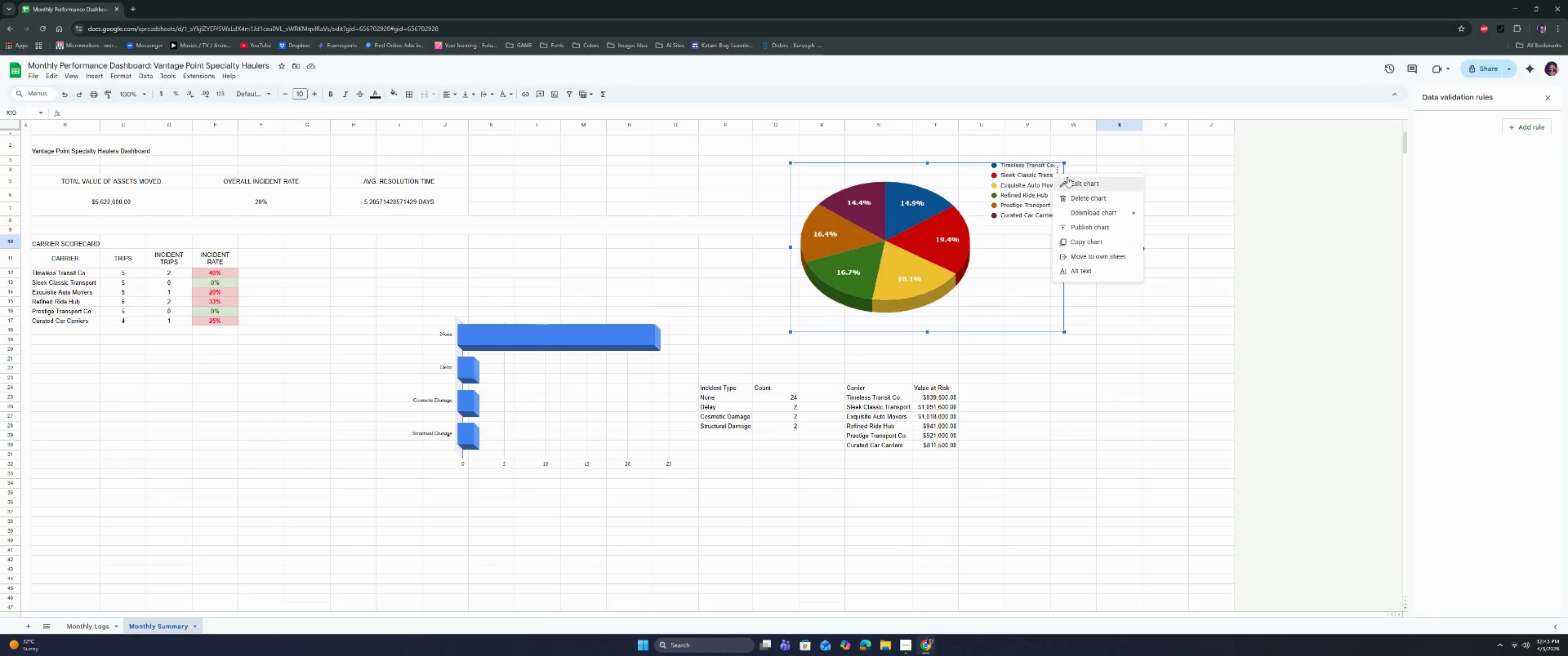 
left_click([1069, 182])
 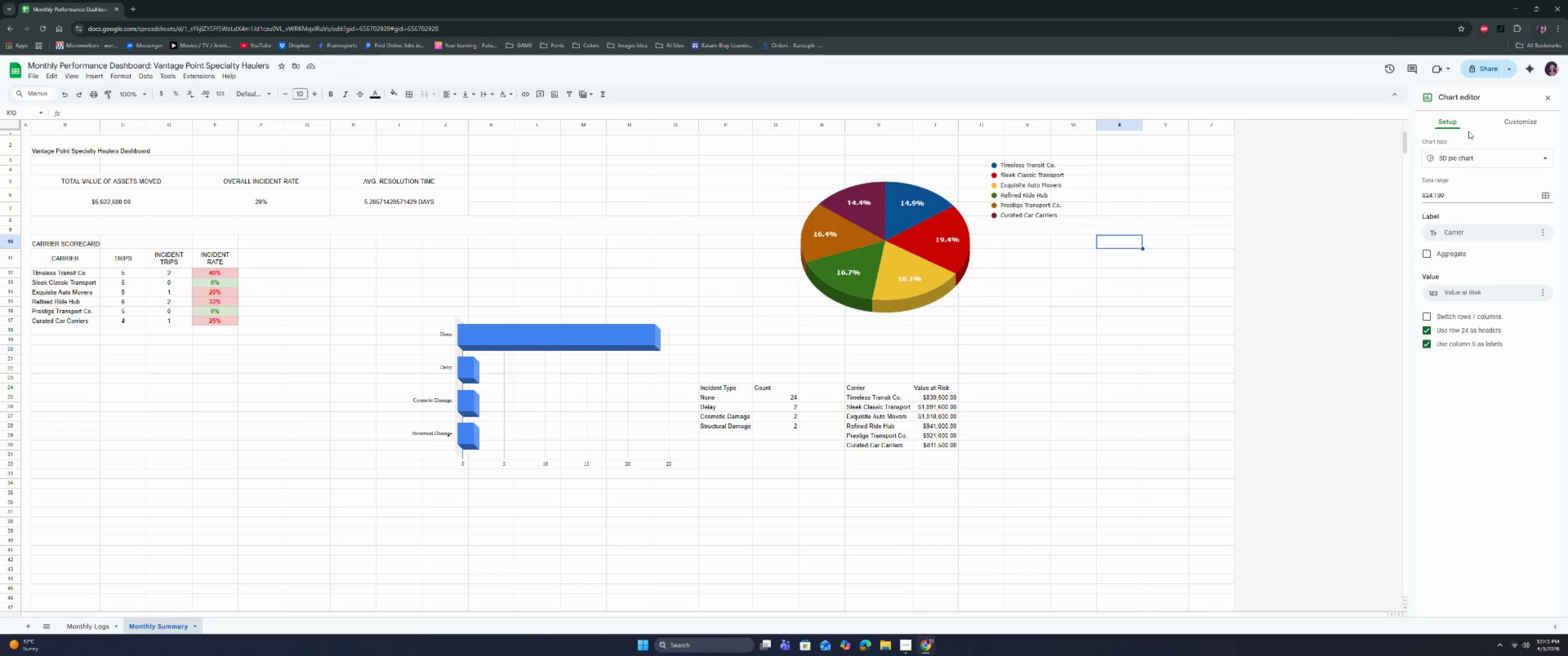 
left_click([1516, 118])
 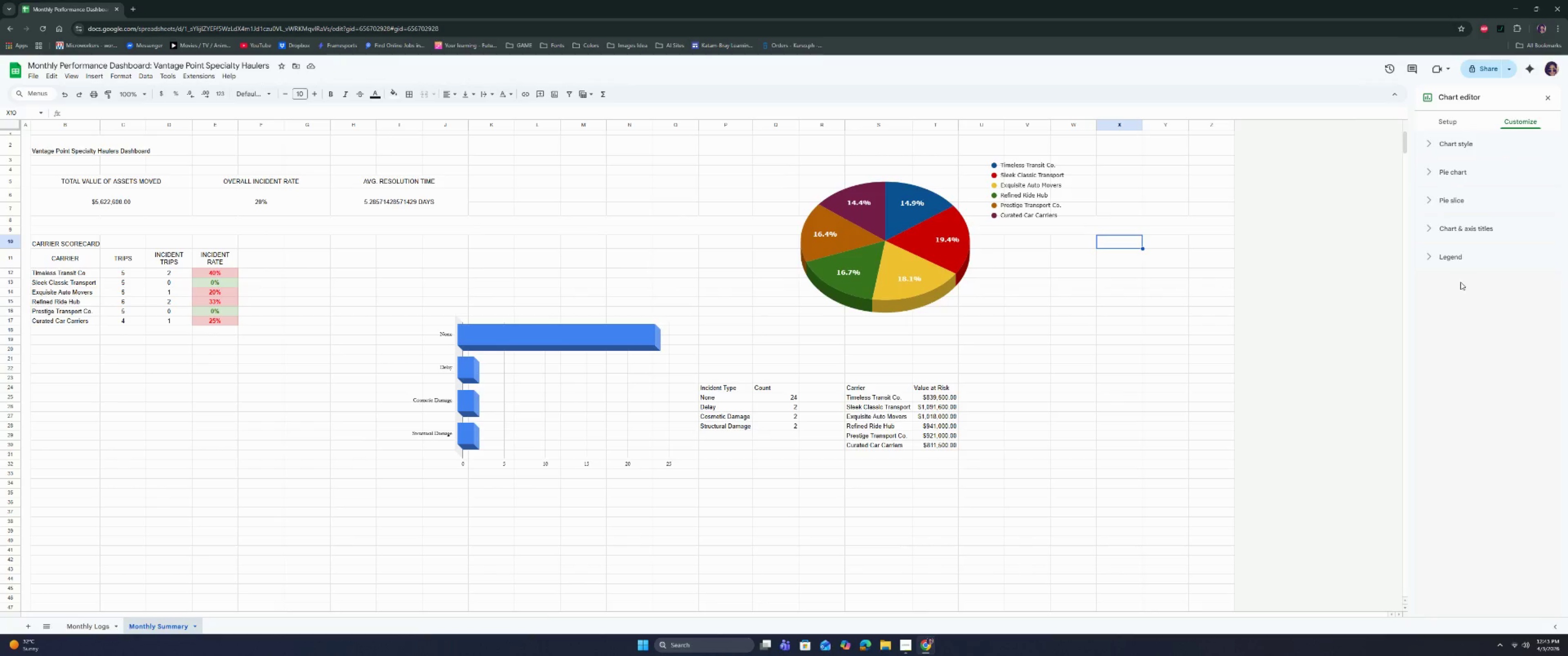 
left_click([1459, 236])
 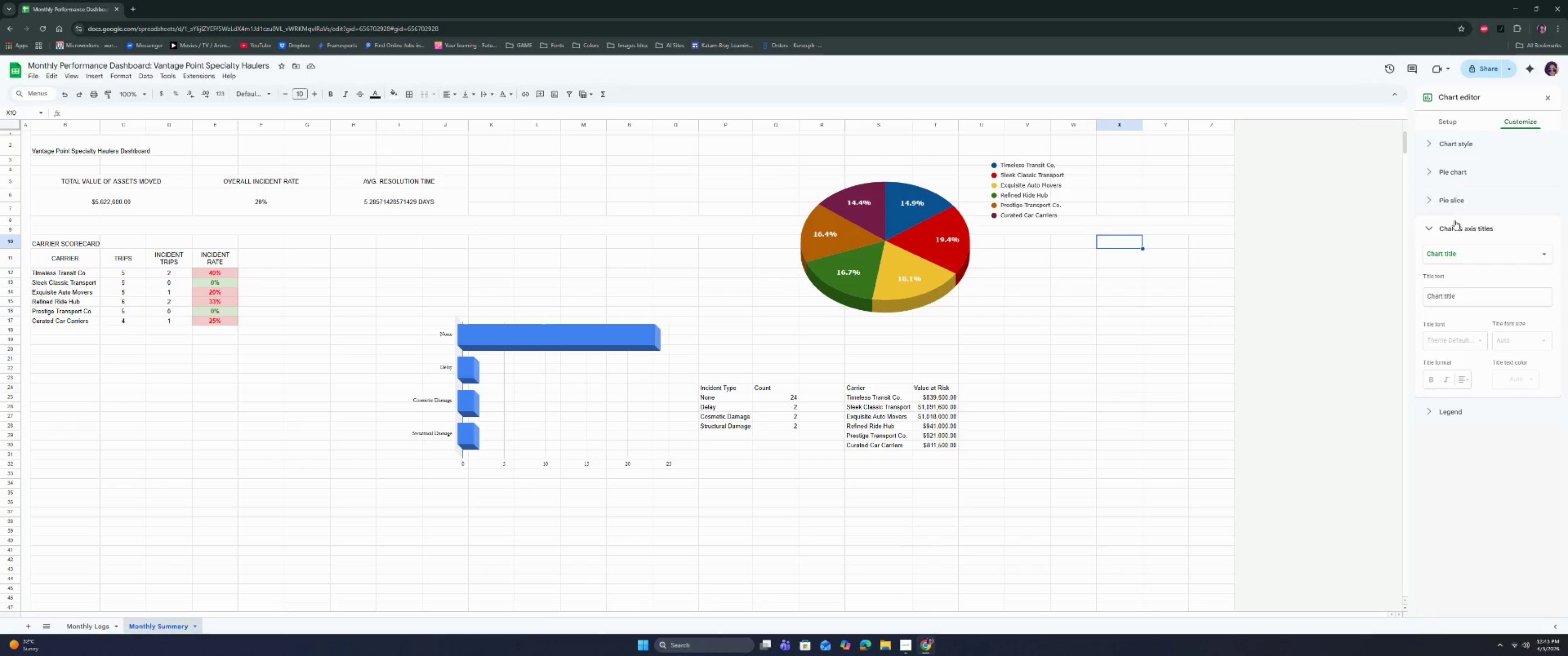 
left_click([1454, 198])
 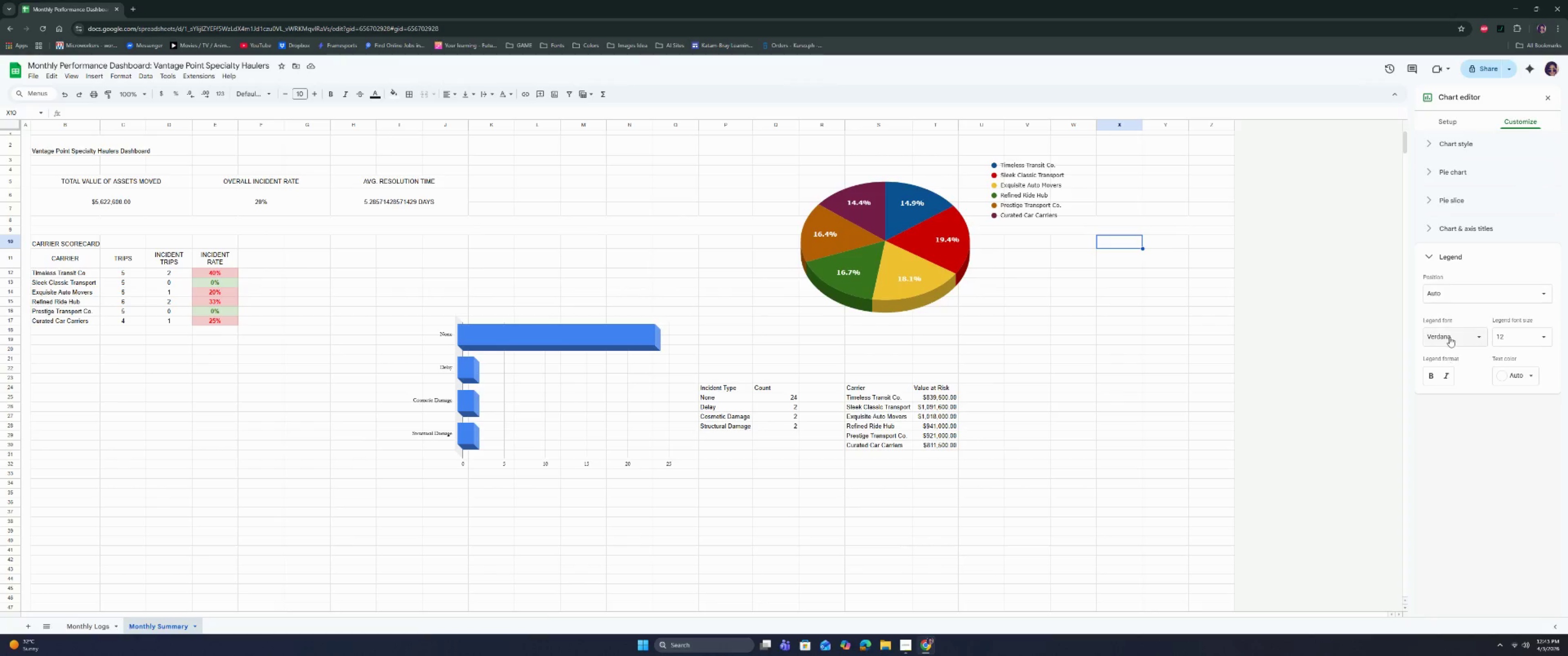 
left_click([1448, 299])
 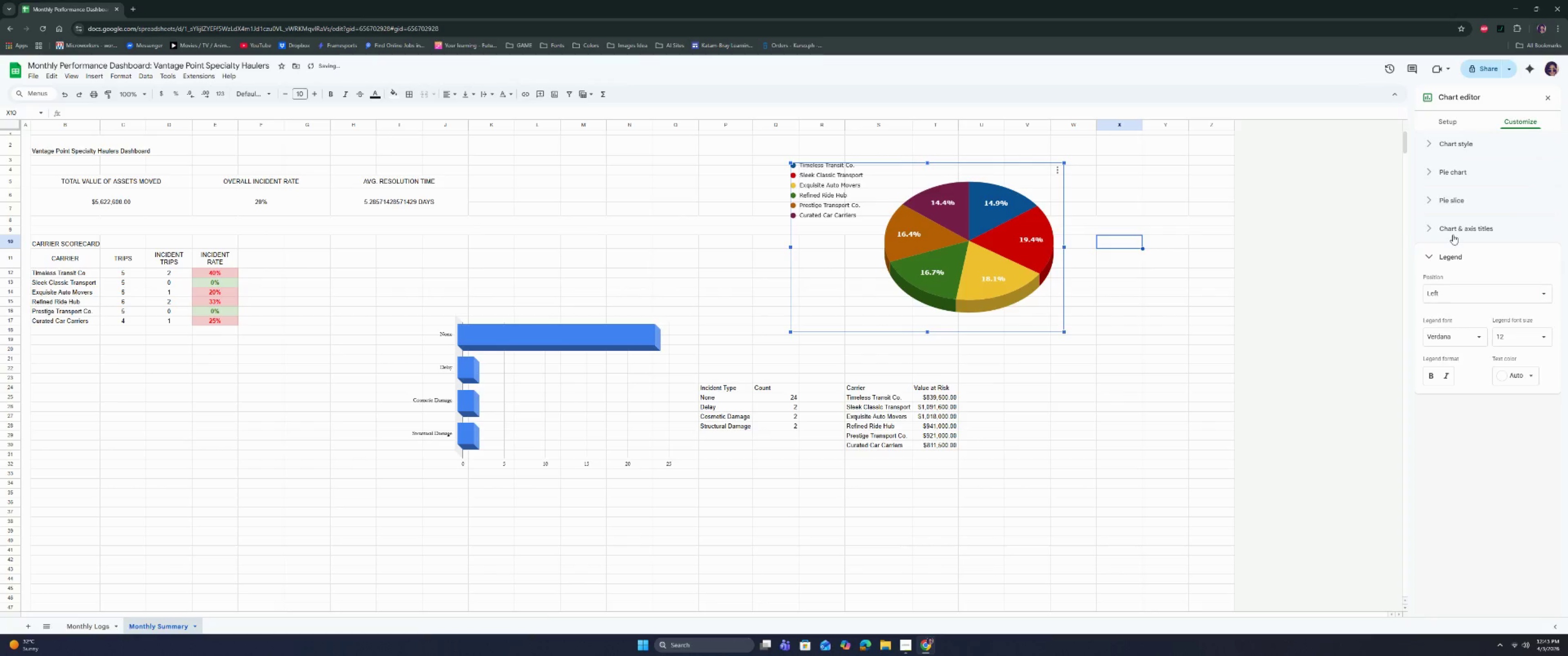 
left_click([1451, 259])
 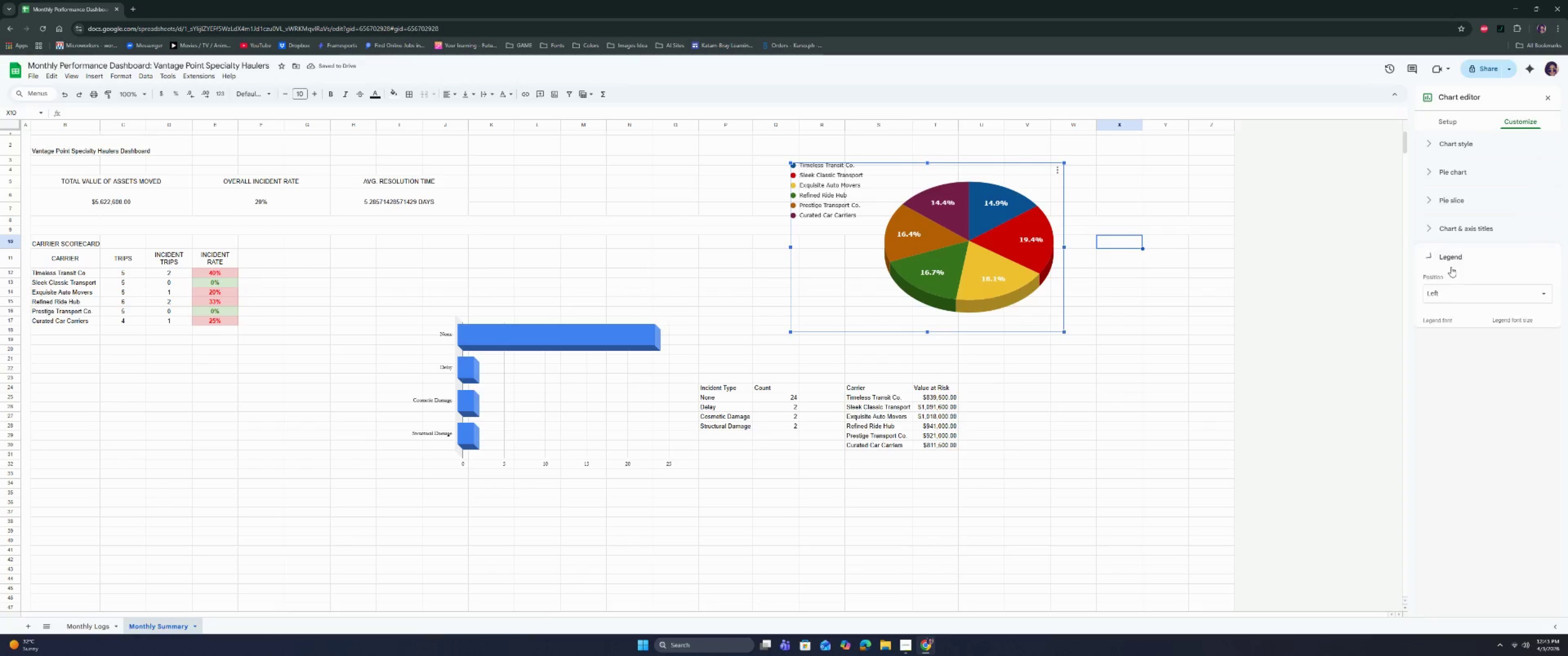 
double_click([1452, 295])
 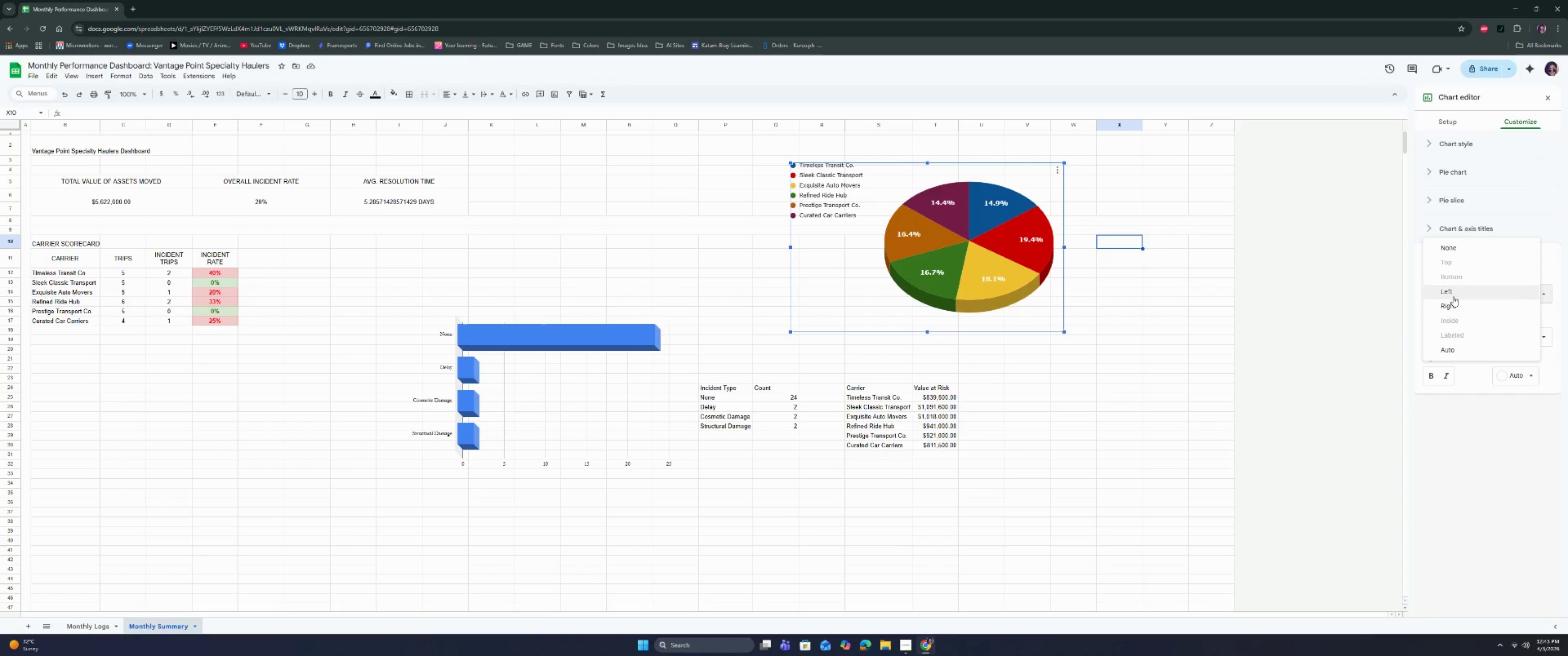 
left_click([1454, 296])
 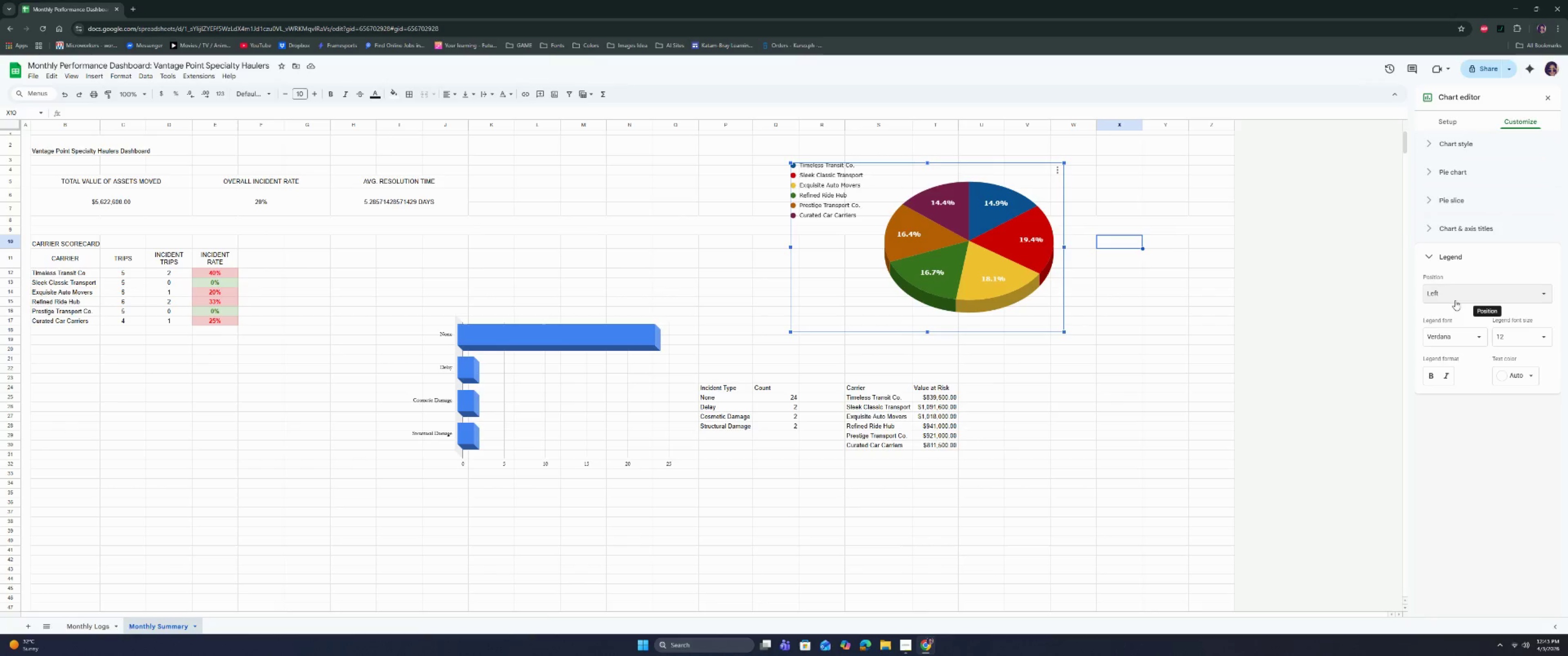 
left_click([1455, 295])
 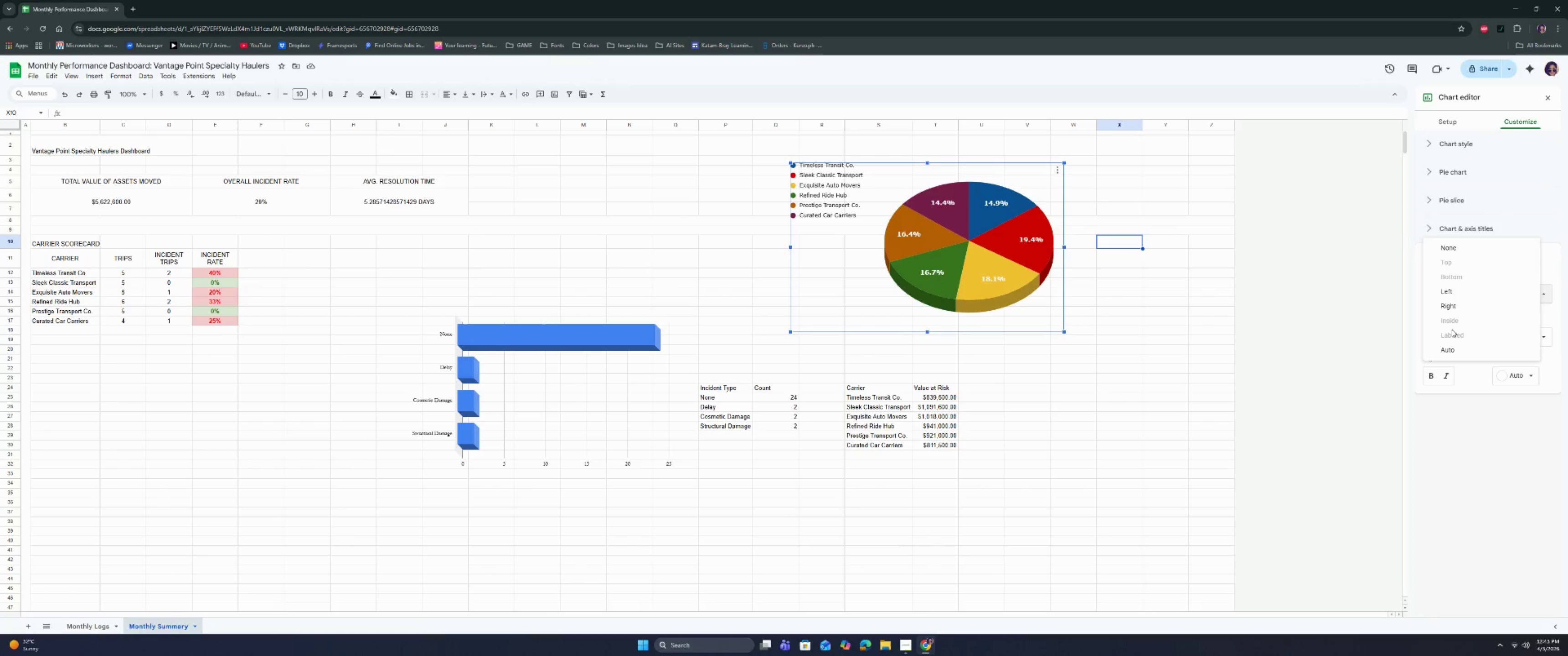 
mouse_move([1442, 313])
 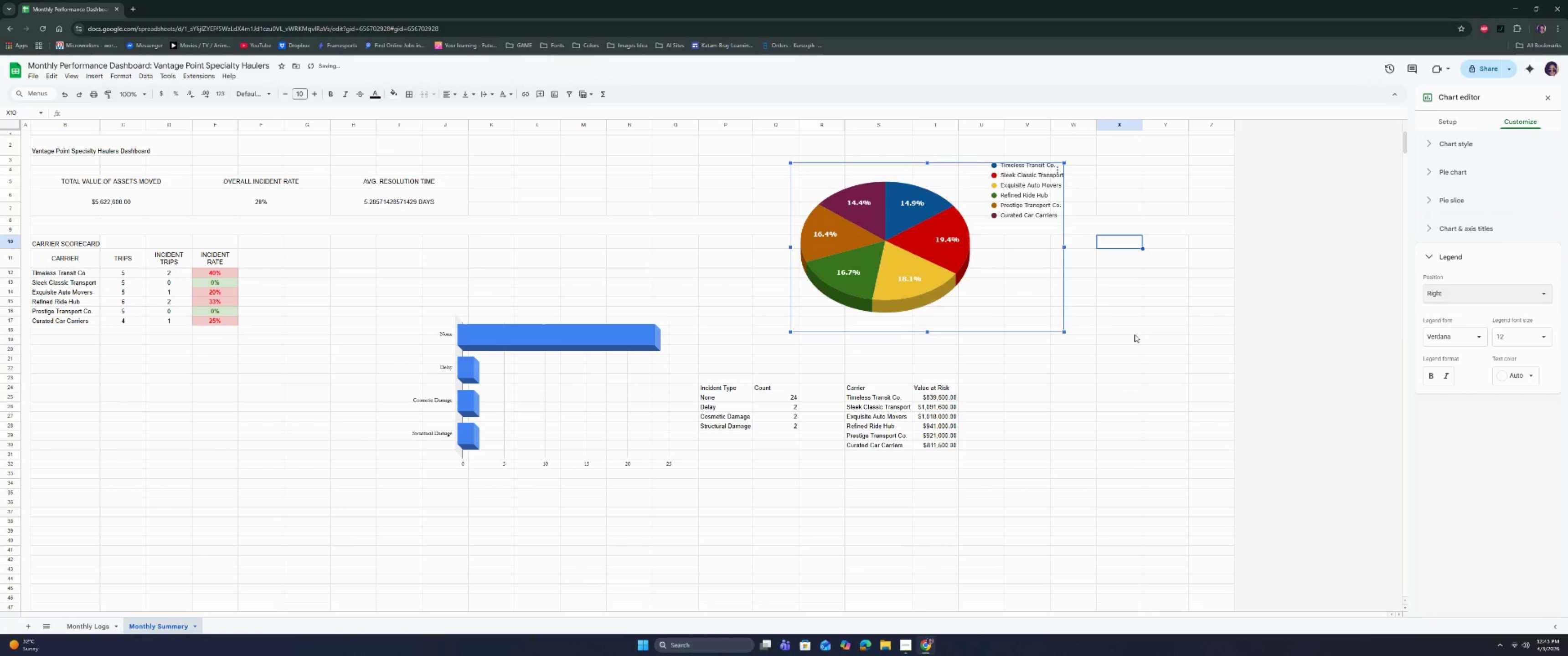 
left_click([1125, 334])
 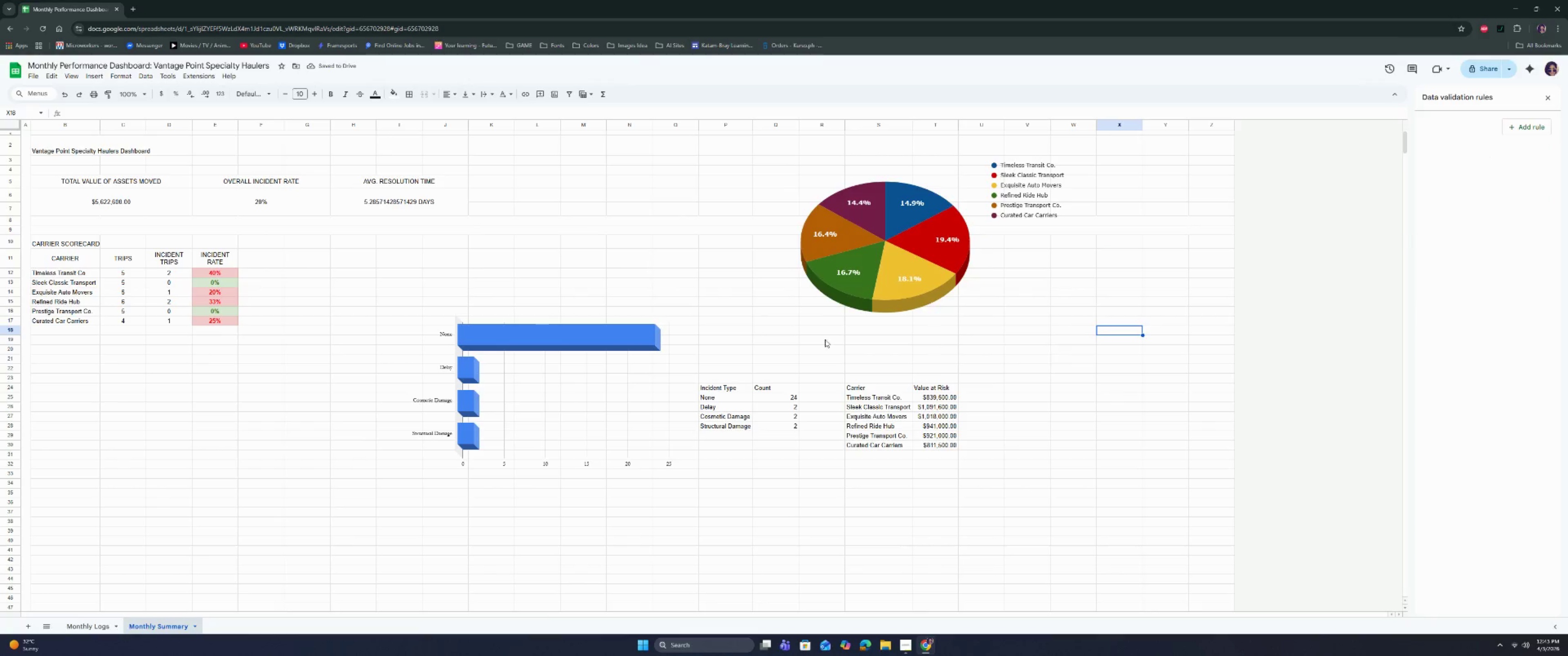 
left_click([395, 295])
 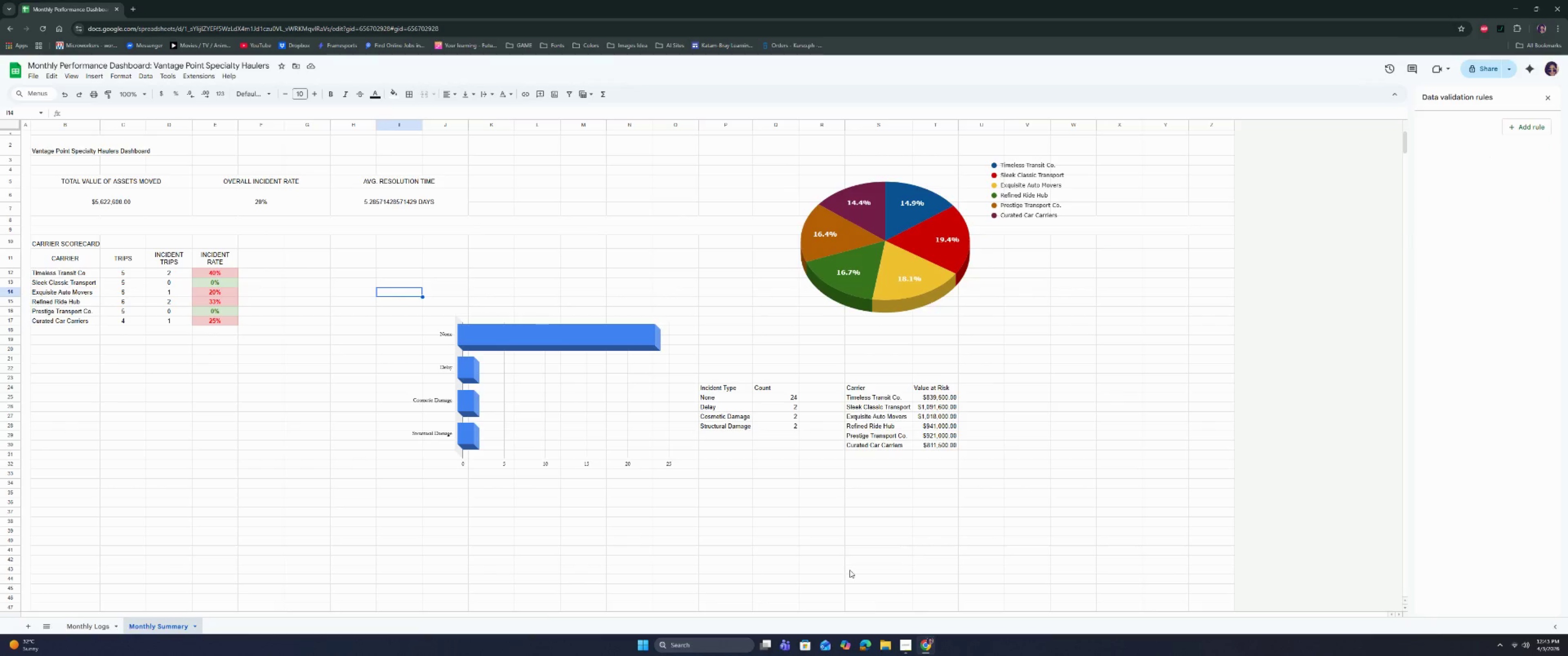 
left_click([908, 648])